 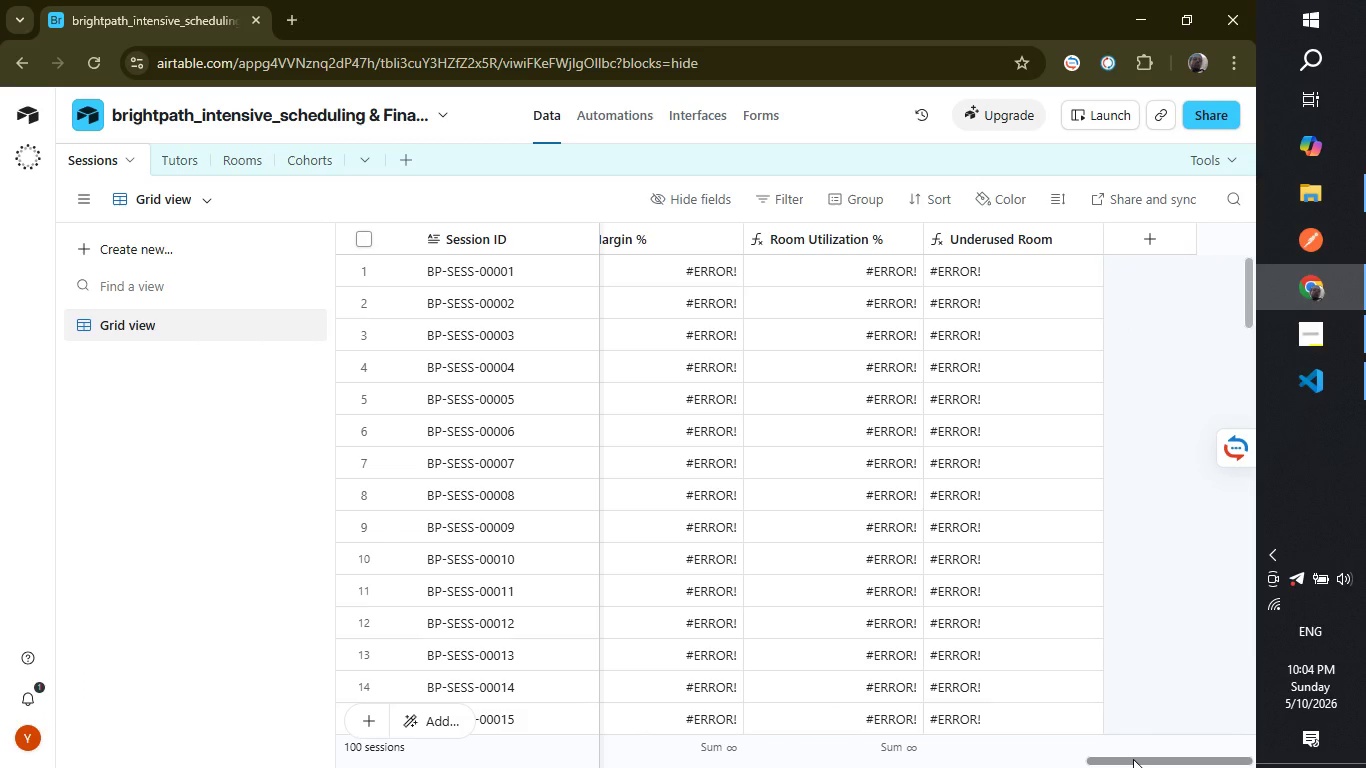 
left_click([1156, 251])
 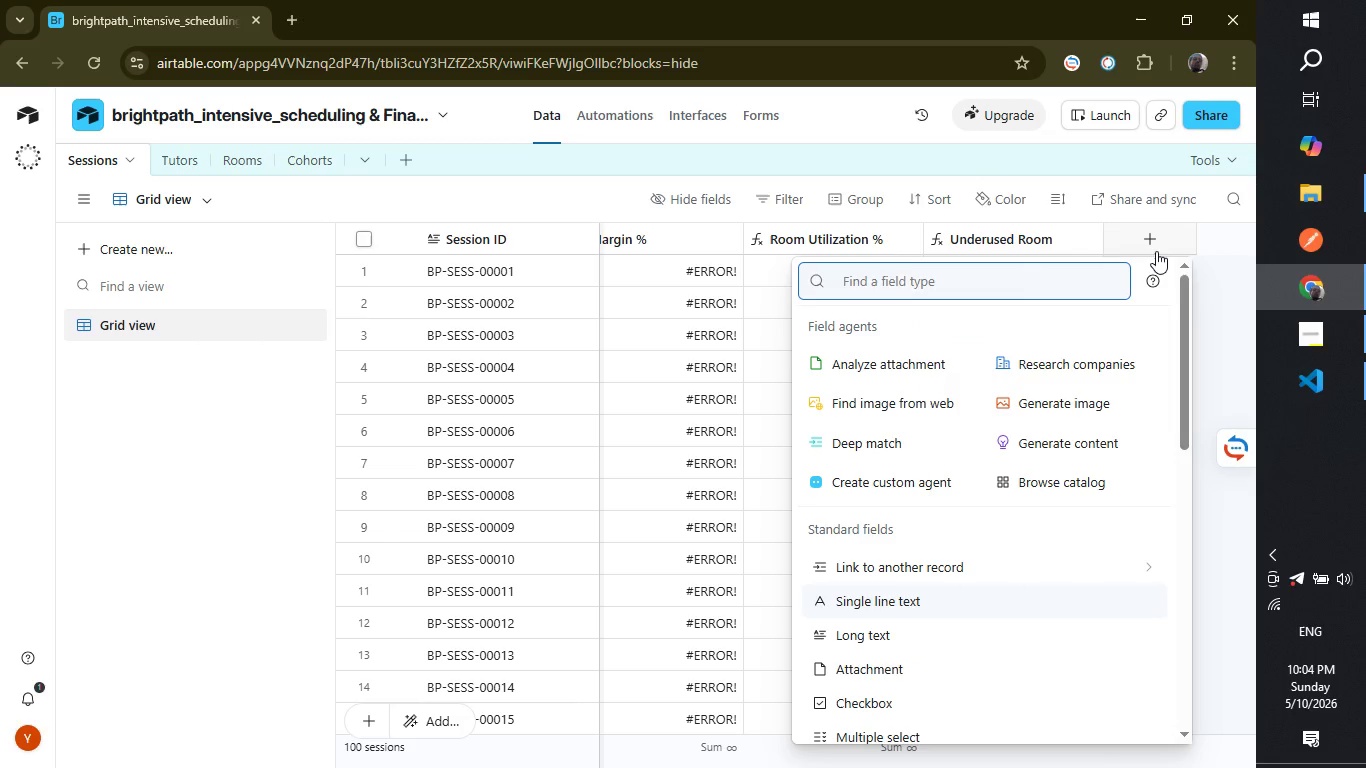 
type(for)
 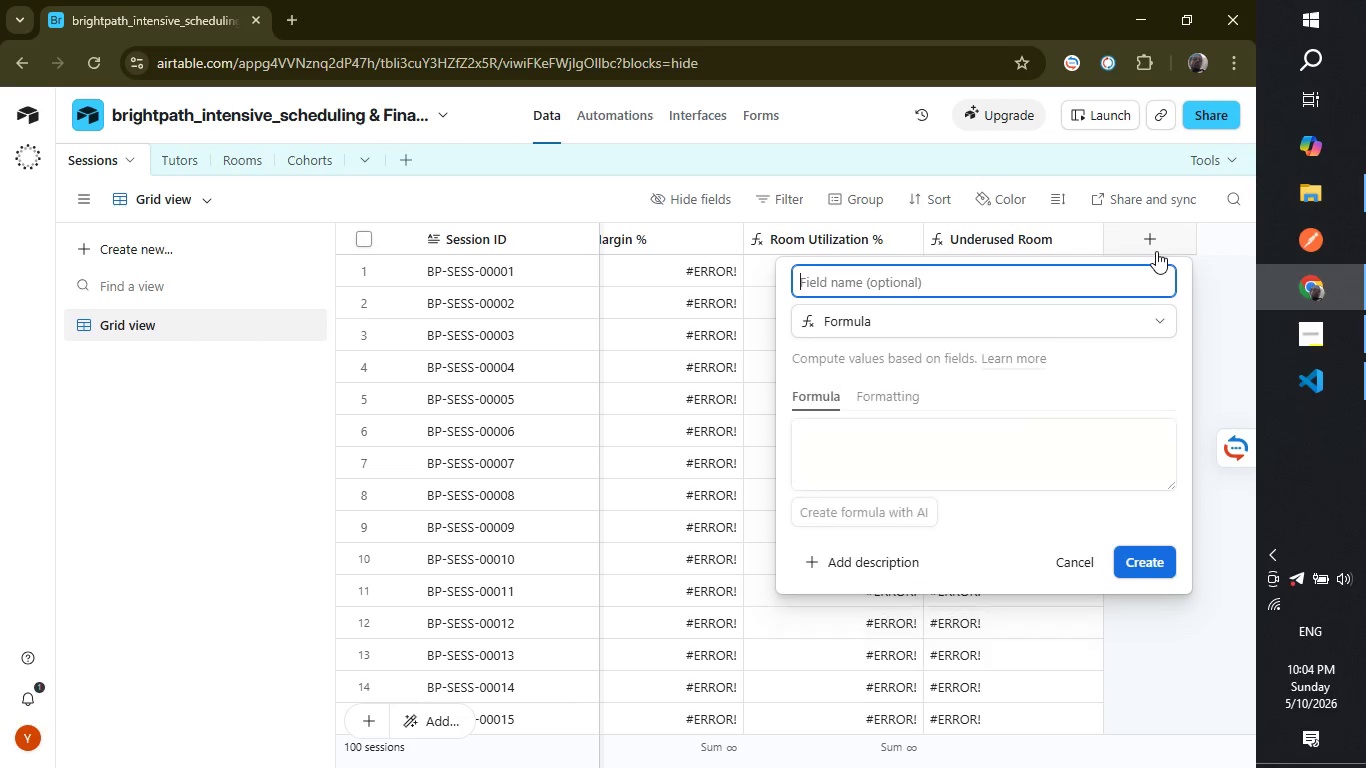 
key(Enter)
 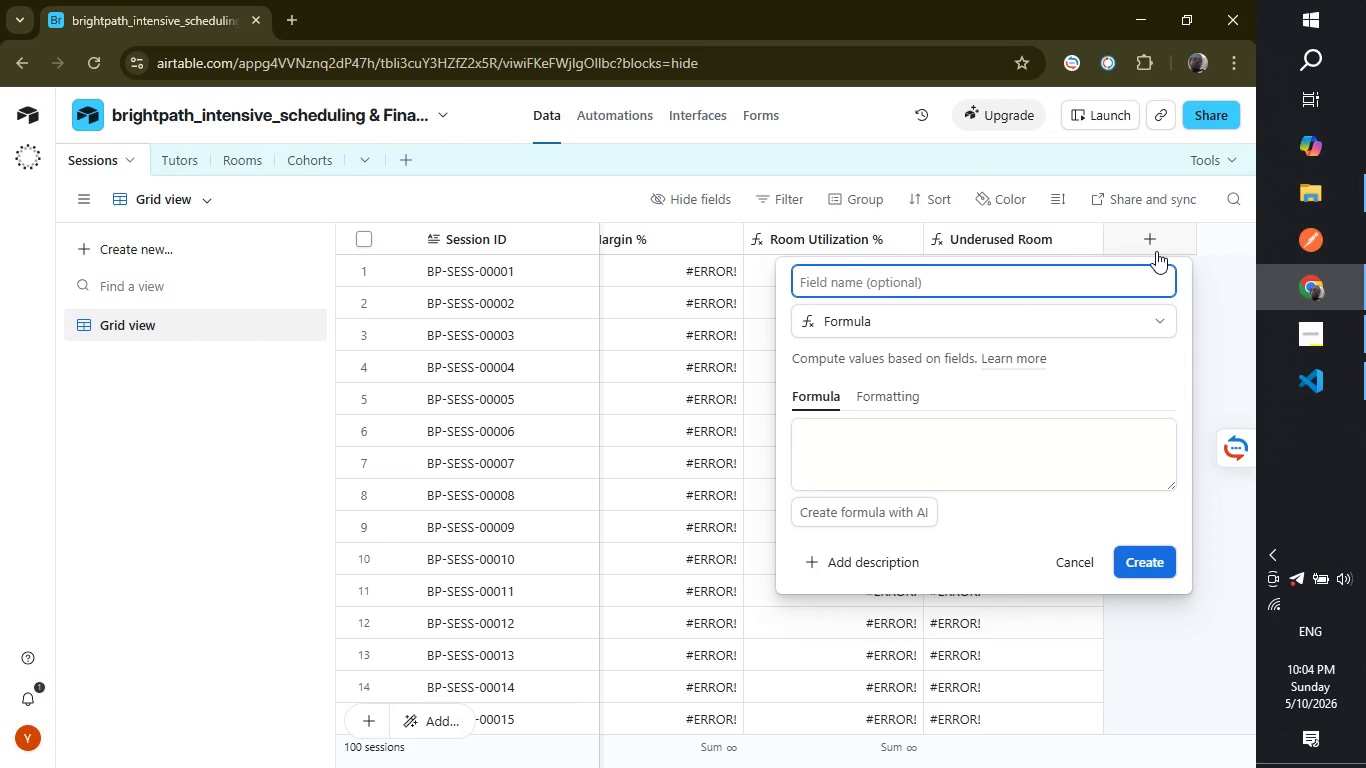 
type(Capacity Status)
 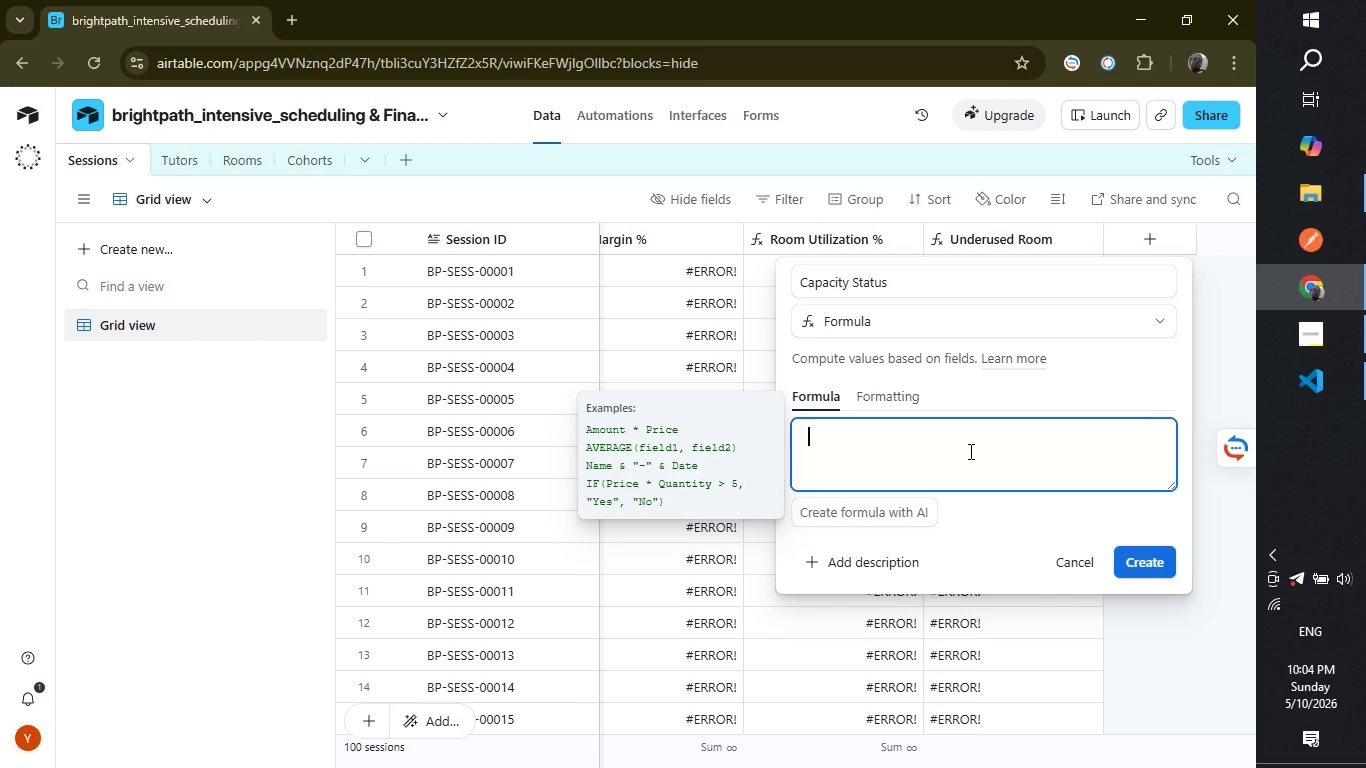 
left_click([969, 451])
 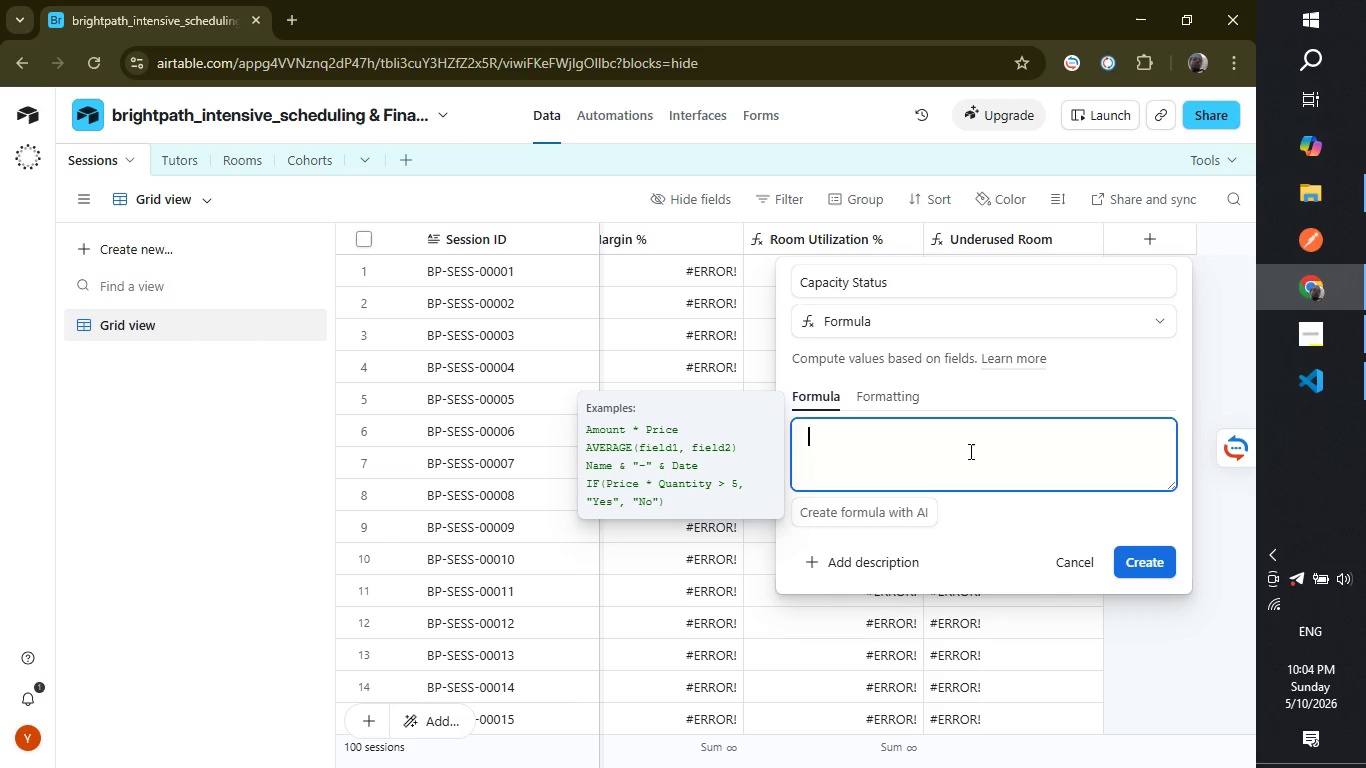 
key(Shift+ShiftLeft)
 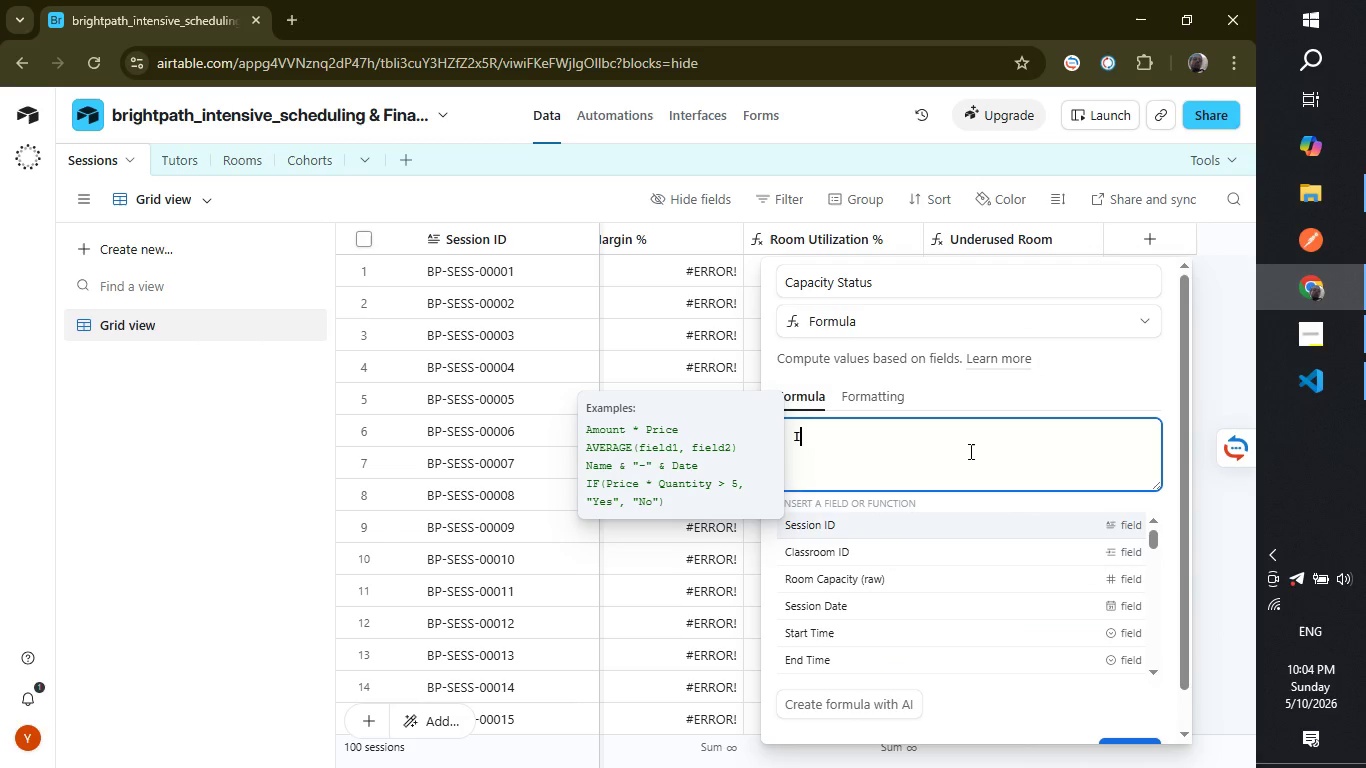 
key(Shift+I)
 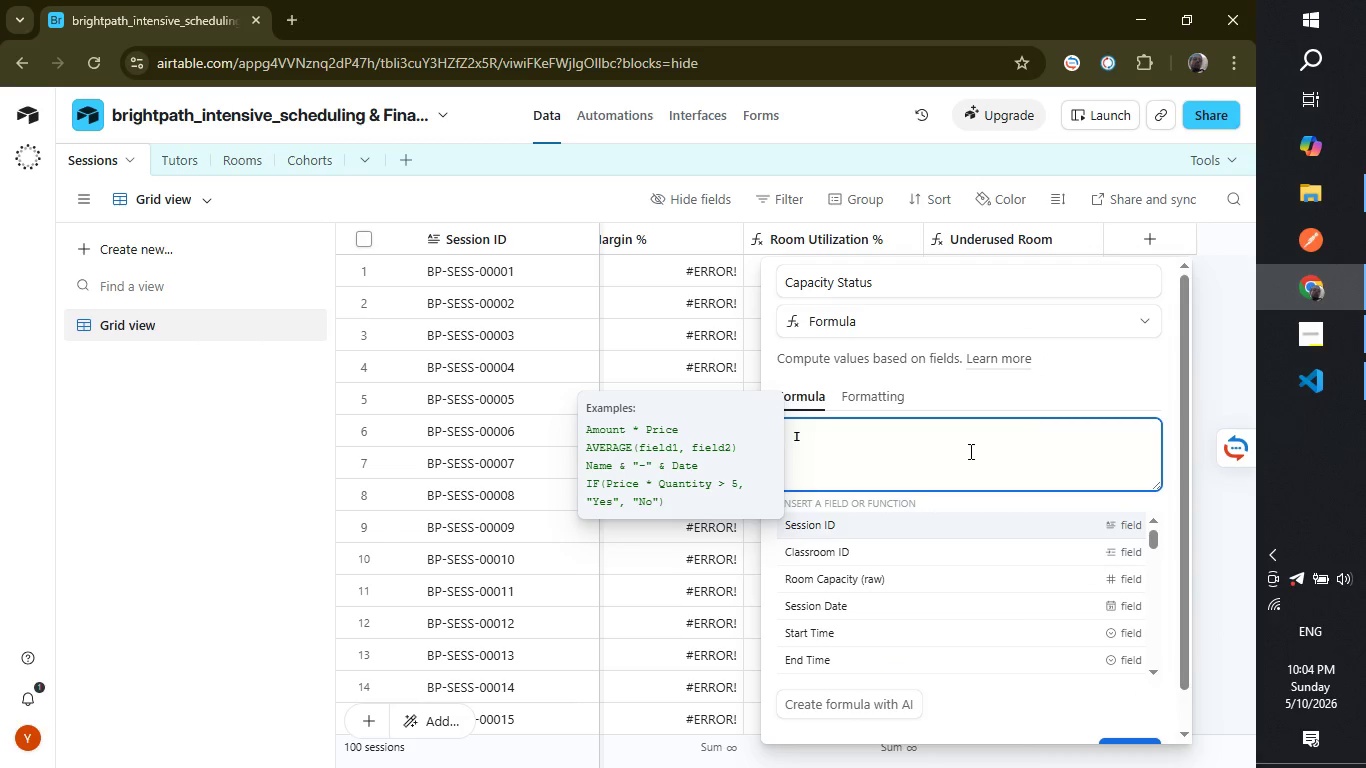 
key(Shift+ShiftRight)
 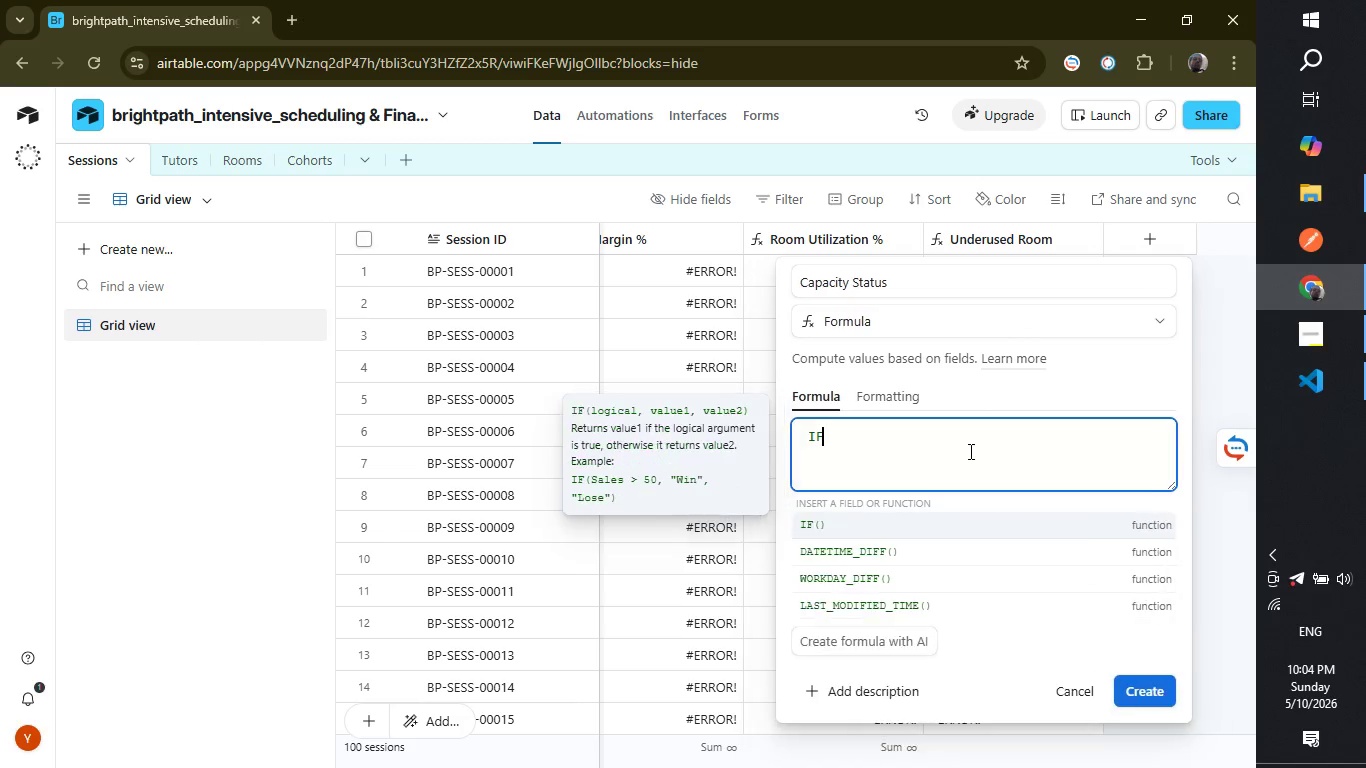 
key(Shift+F)
 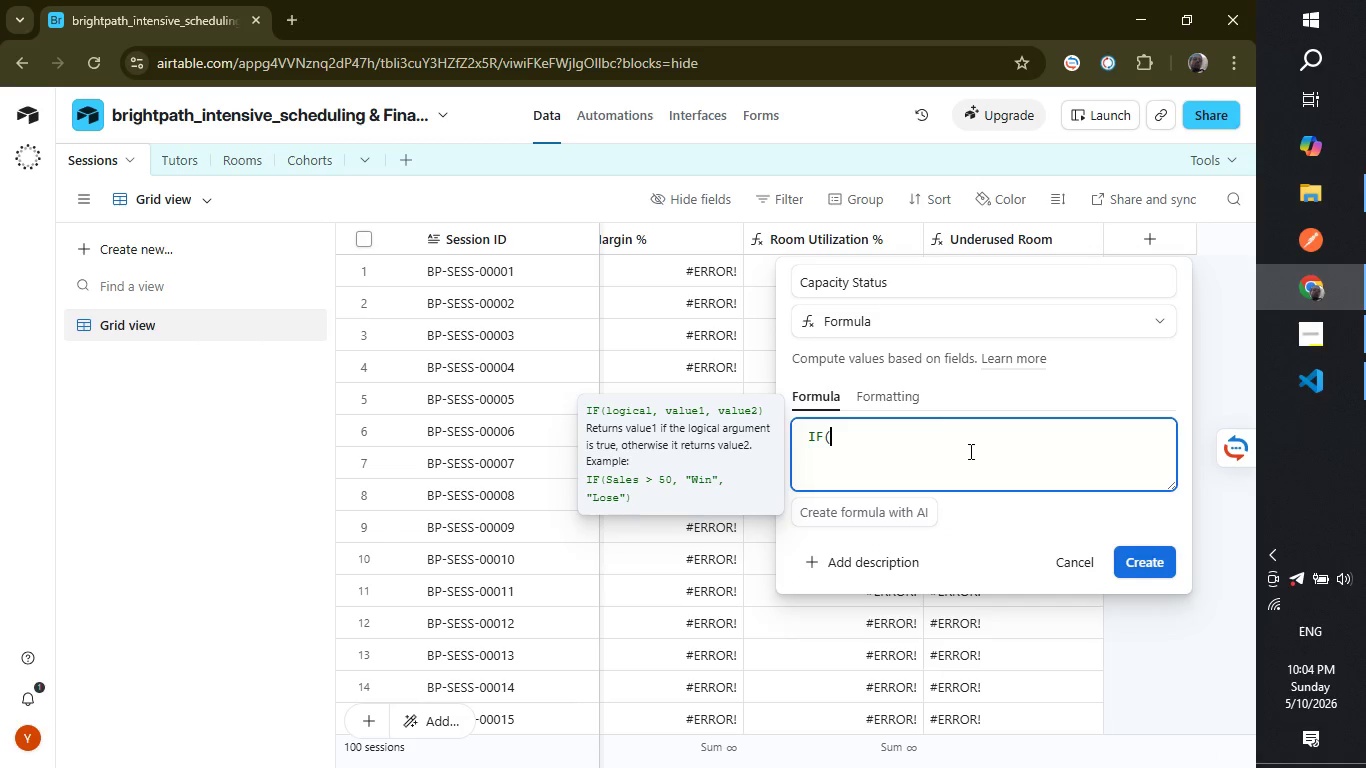 
key(Enter)
 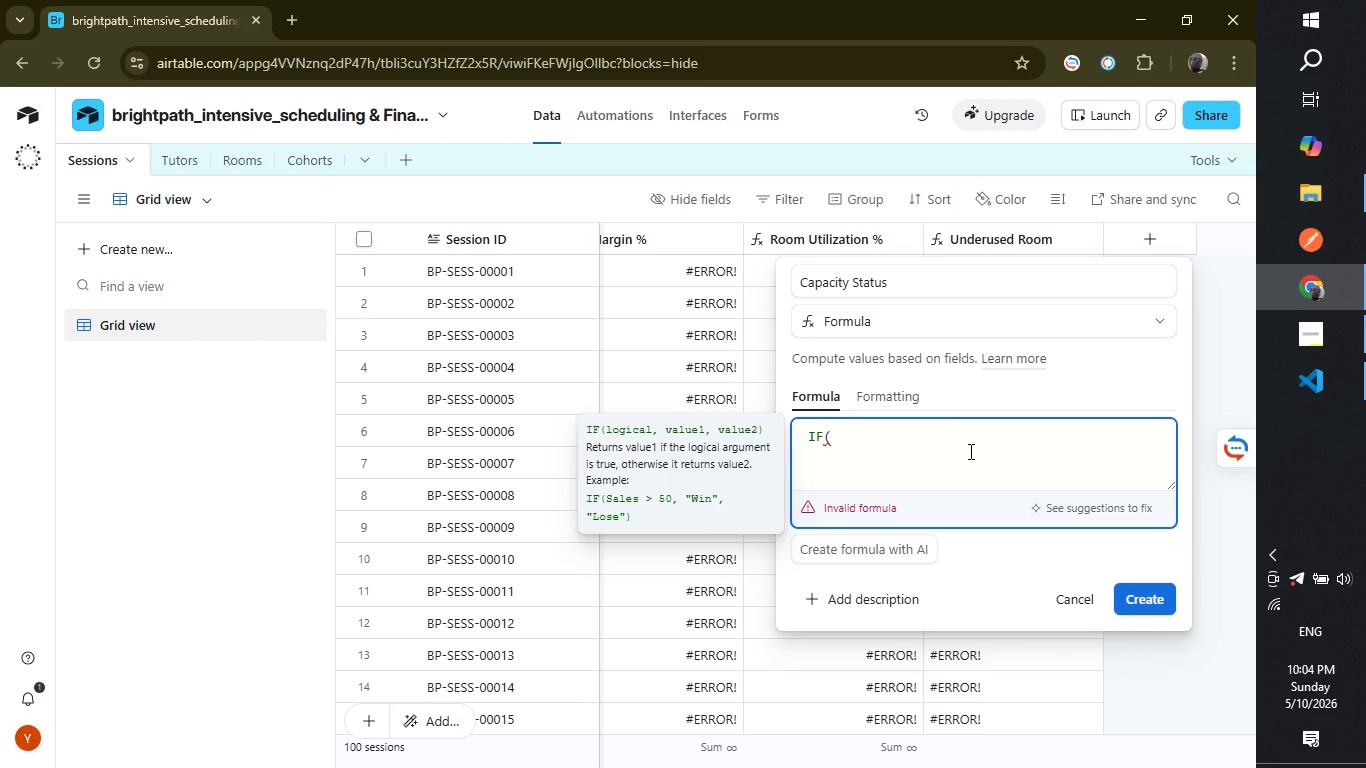 
key(Shift+ShiftLeft)
 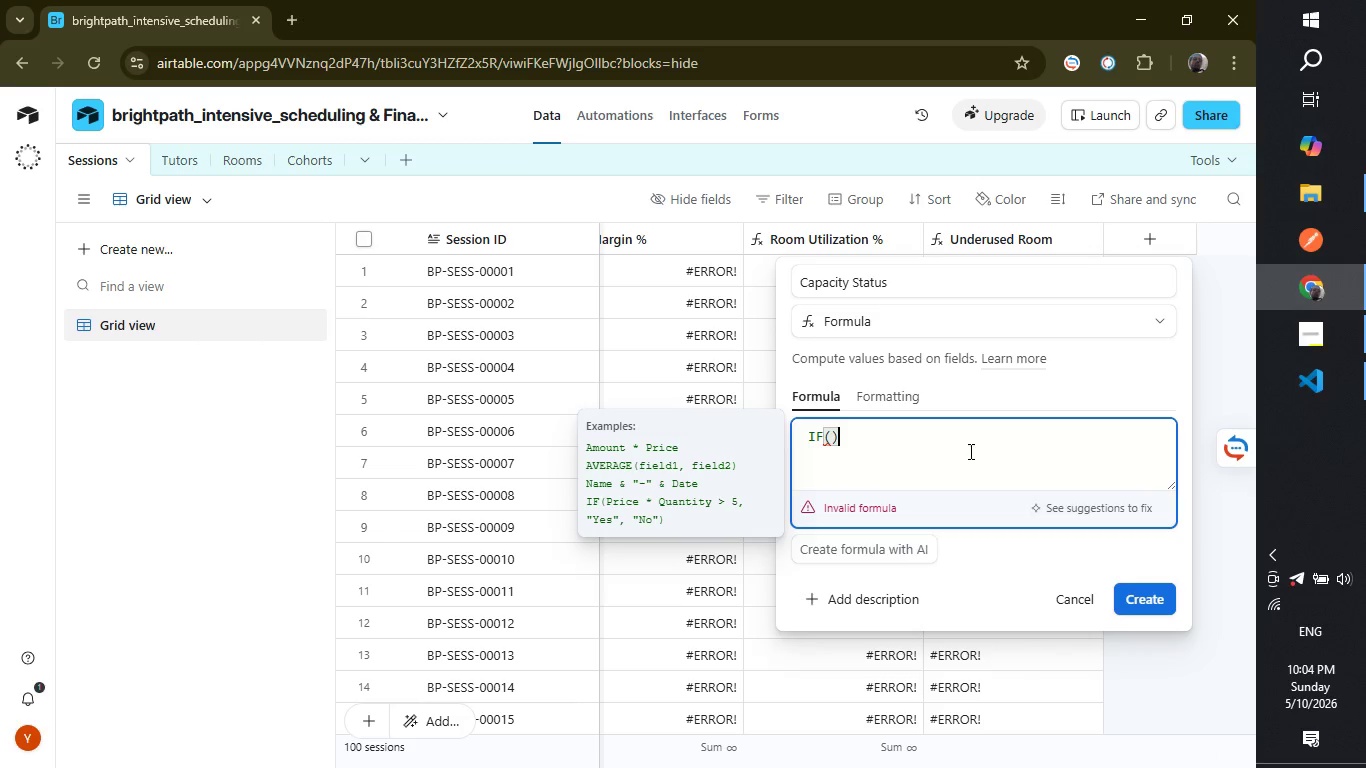 
key(Shift+0)
 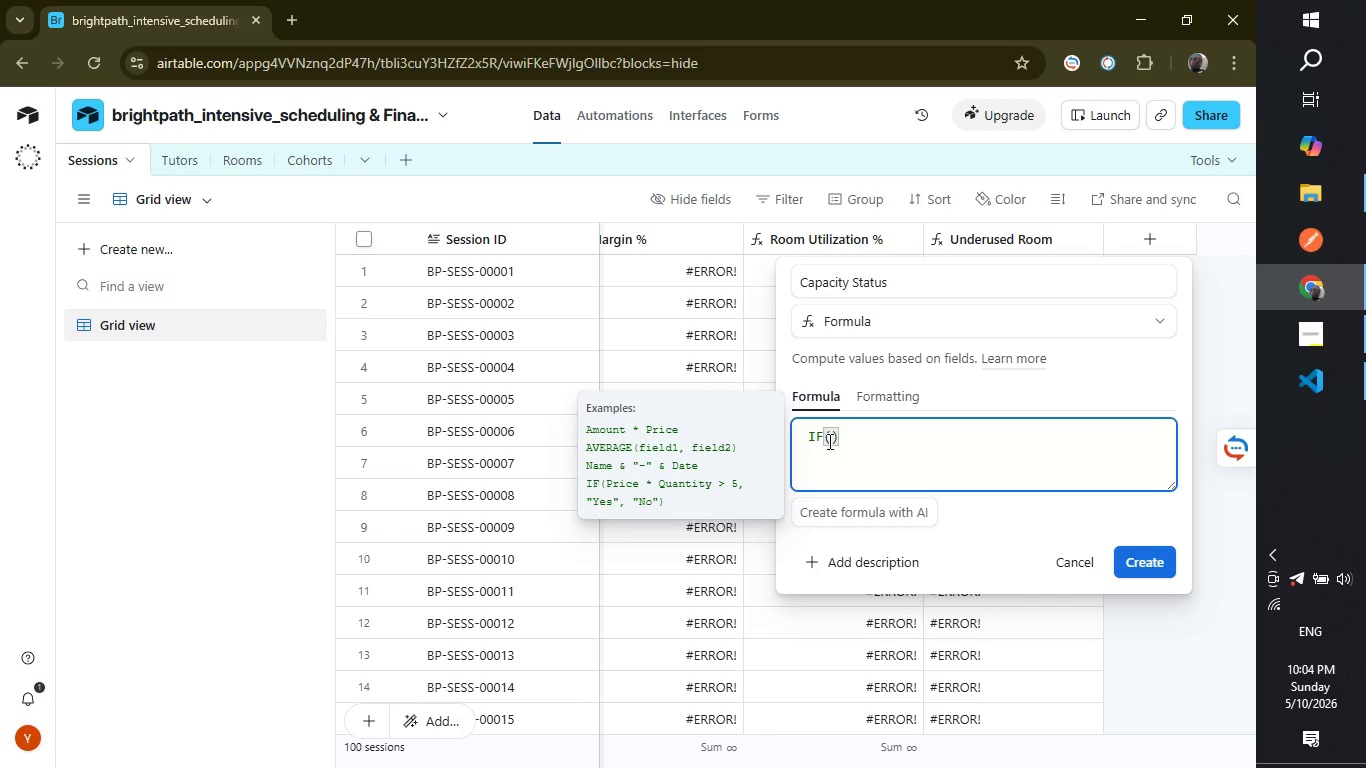 
left_click([828, 441])
 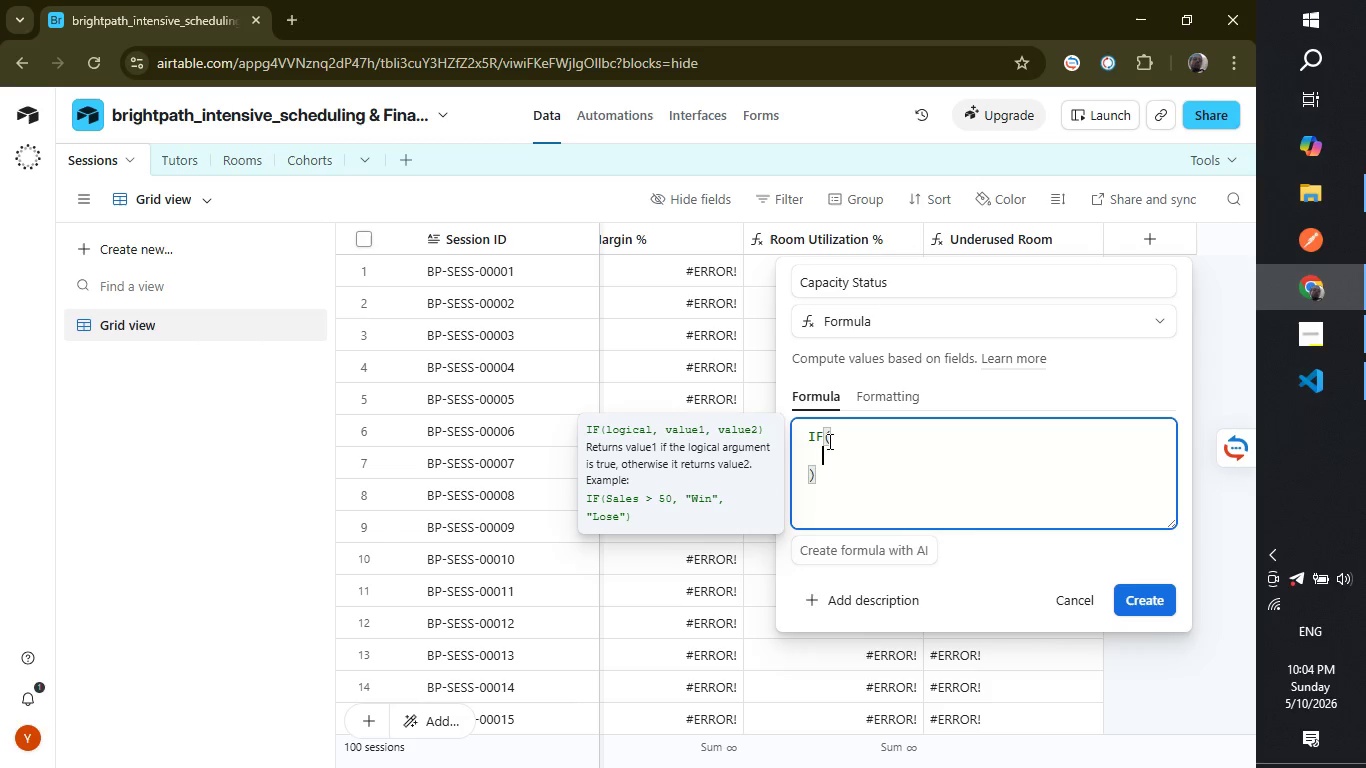 
key(Enter)
 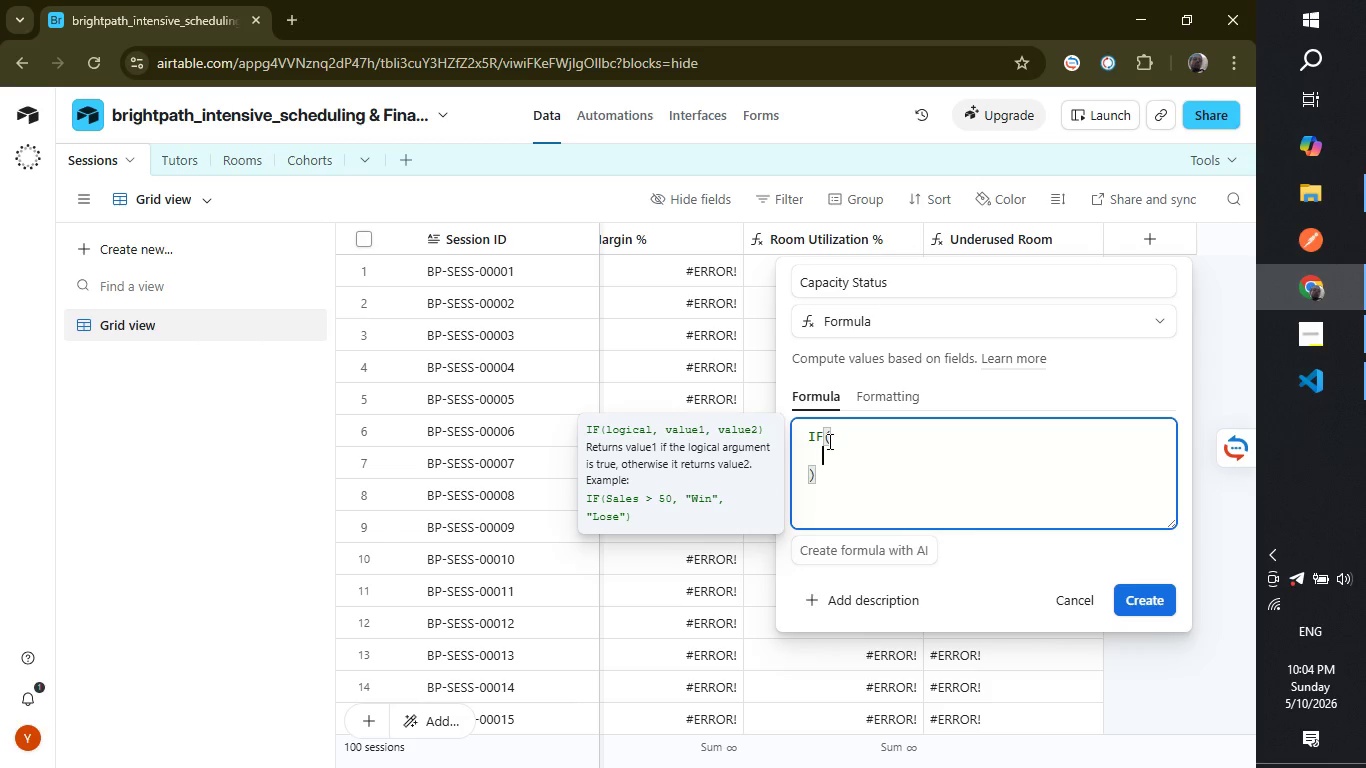 
type(value)
 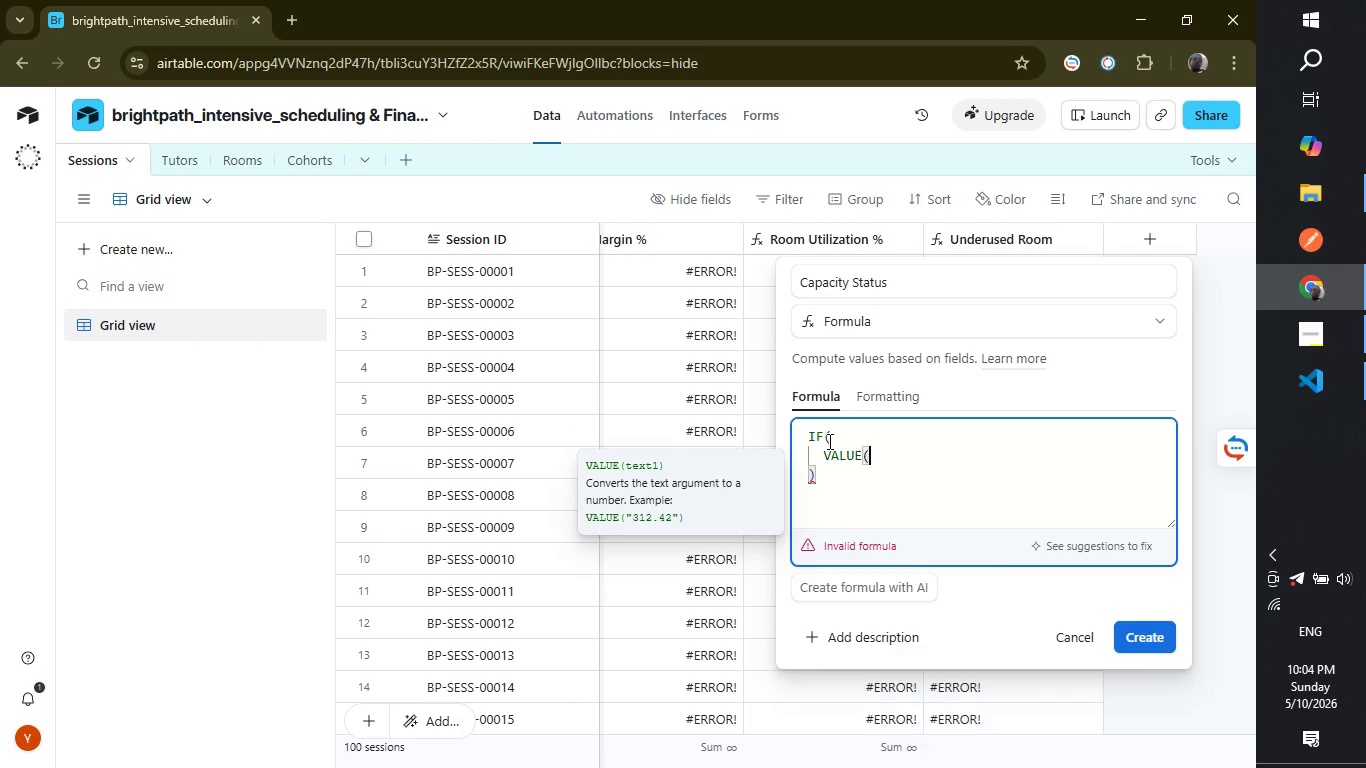 
key(Enter)
 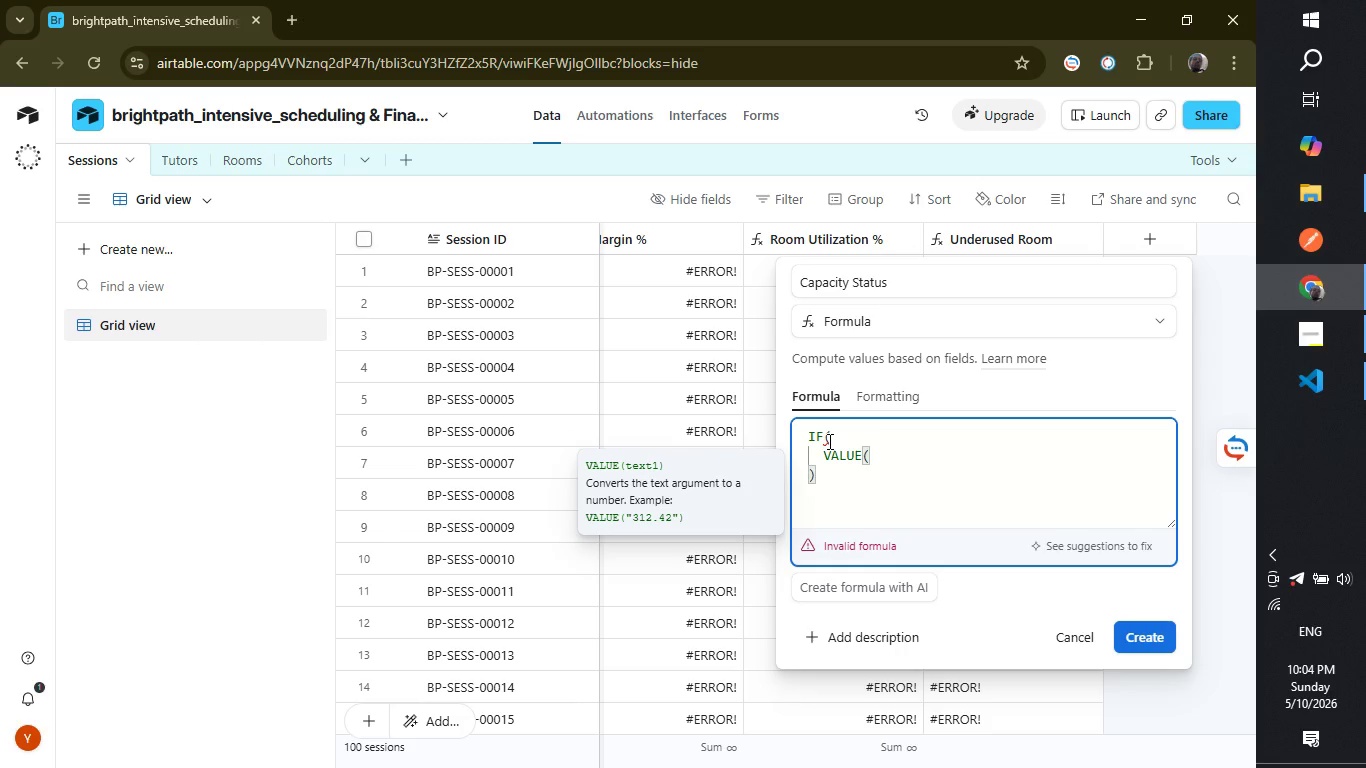 
key(Shift+ShiftLeft)
 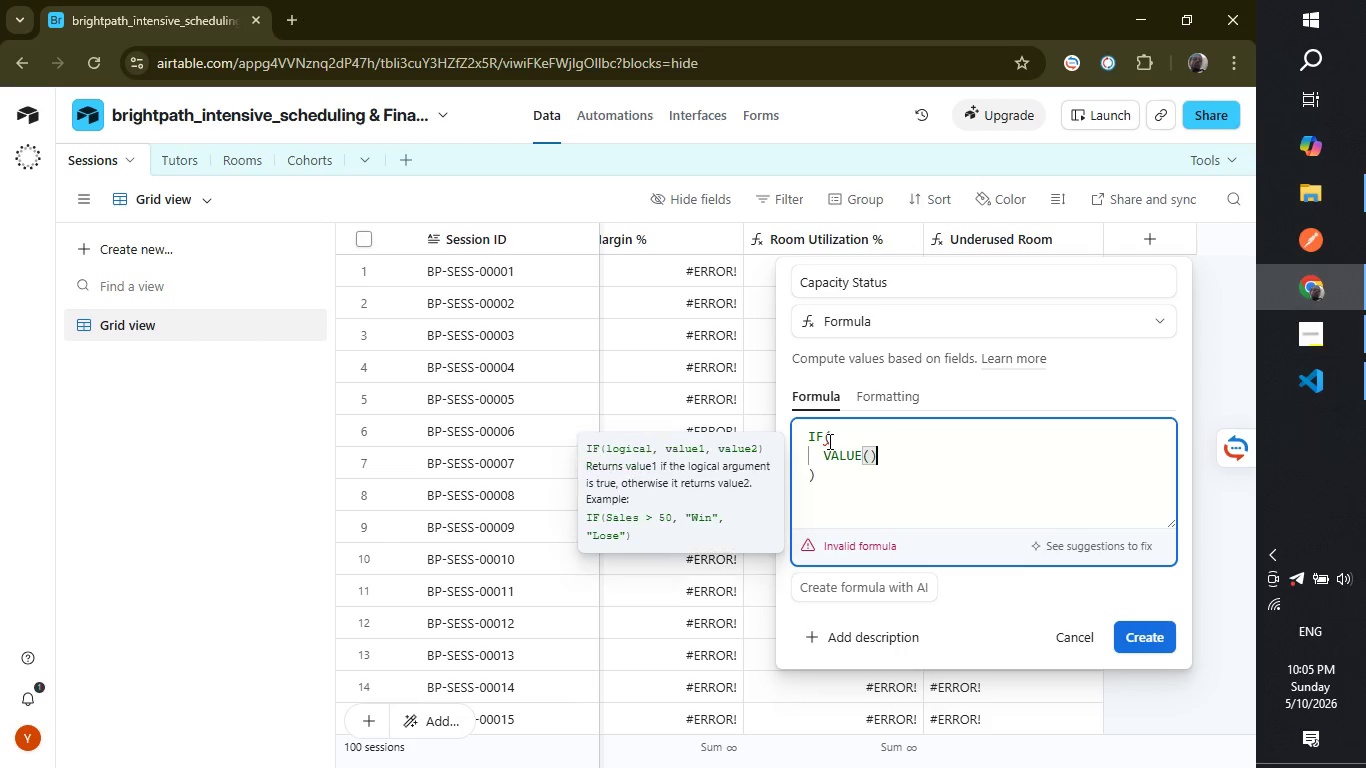 
key(Shift+0)
 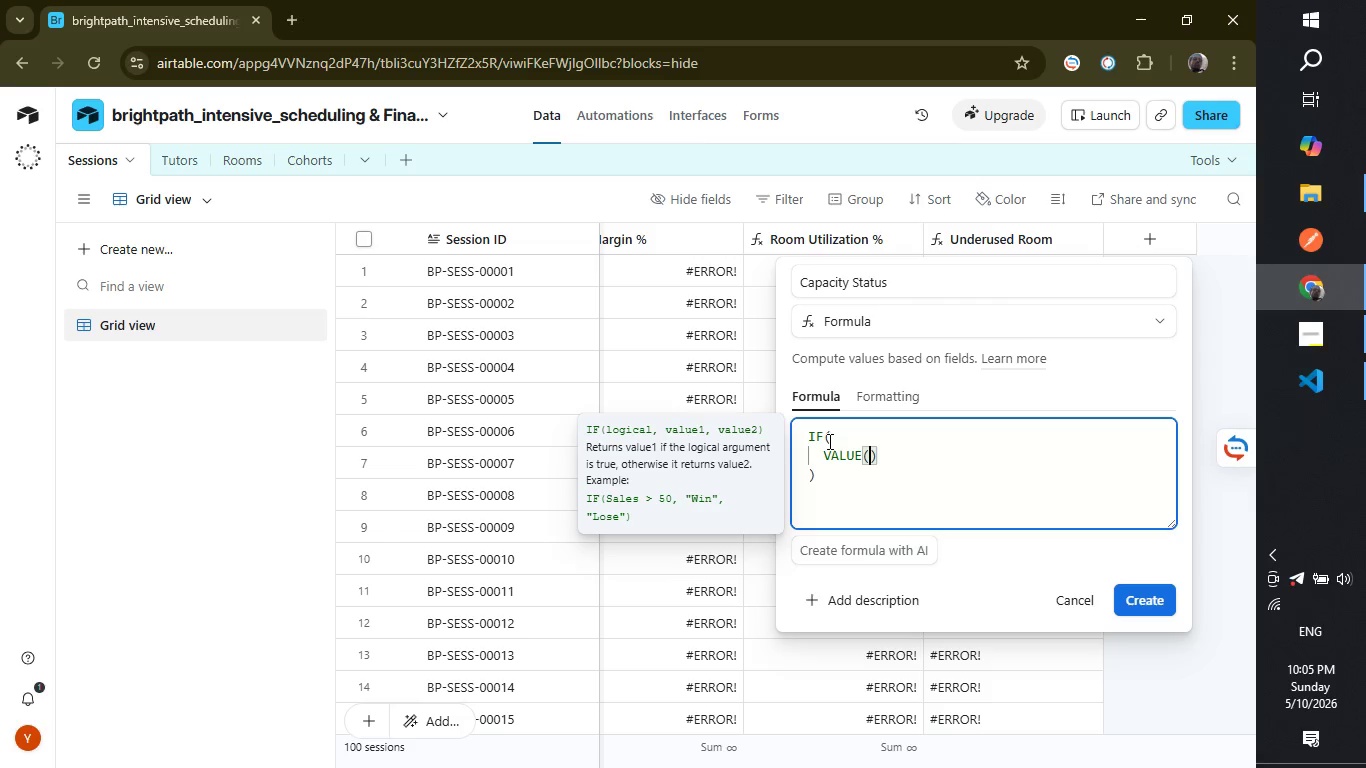 
key(ArrowLeft)
 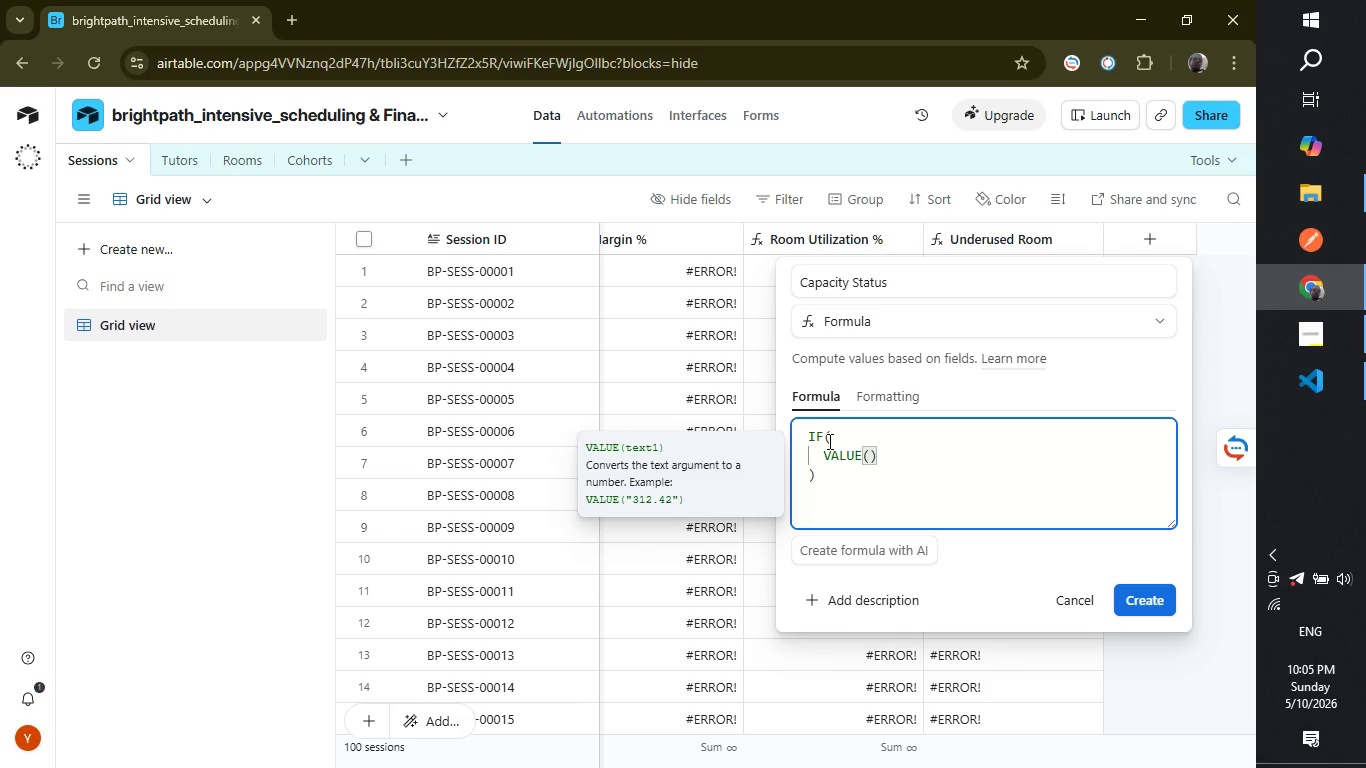 
key(Shift+ShiftLeft)
 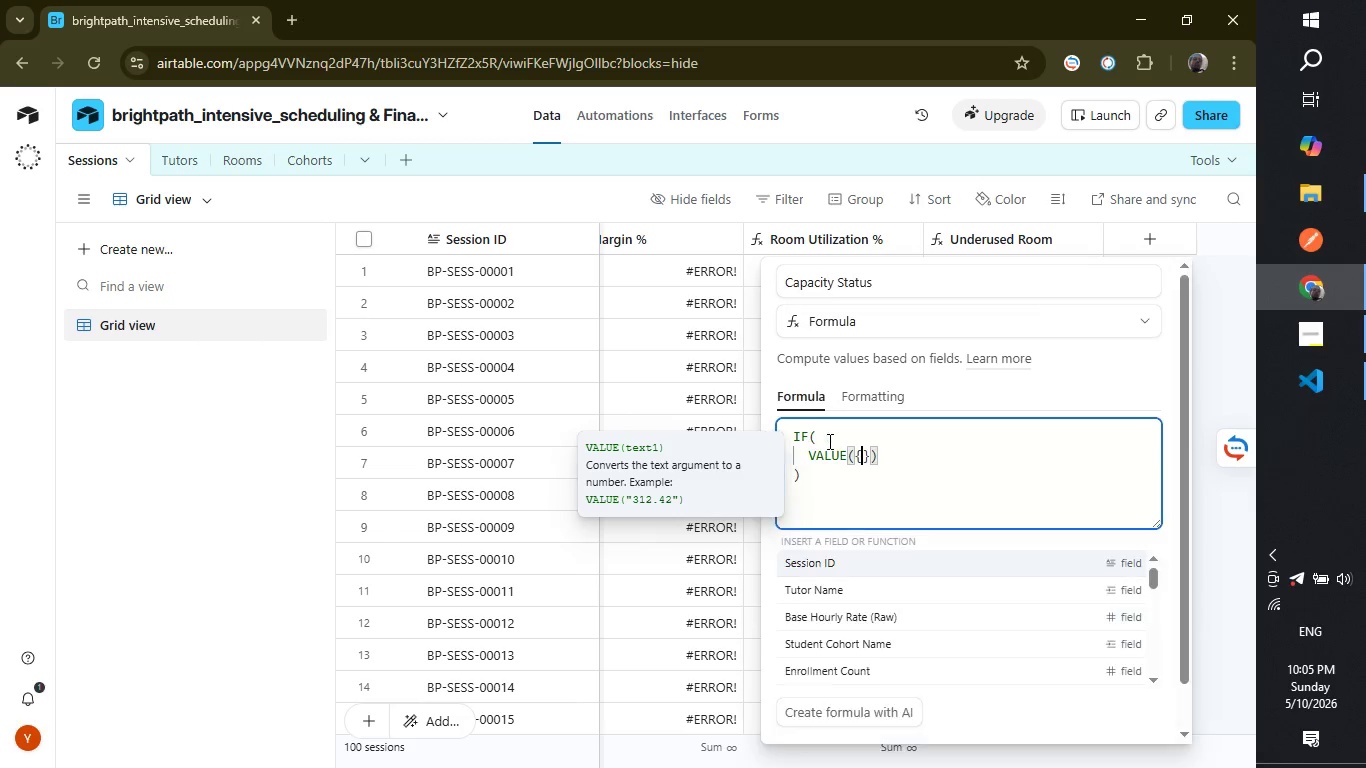 
key(Shift+BracketLeft)
 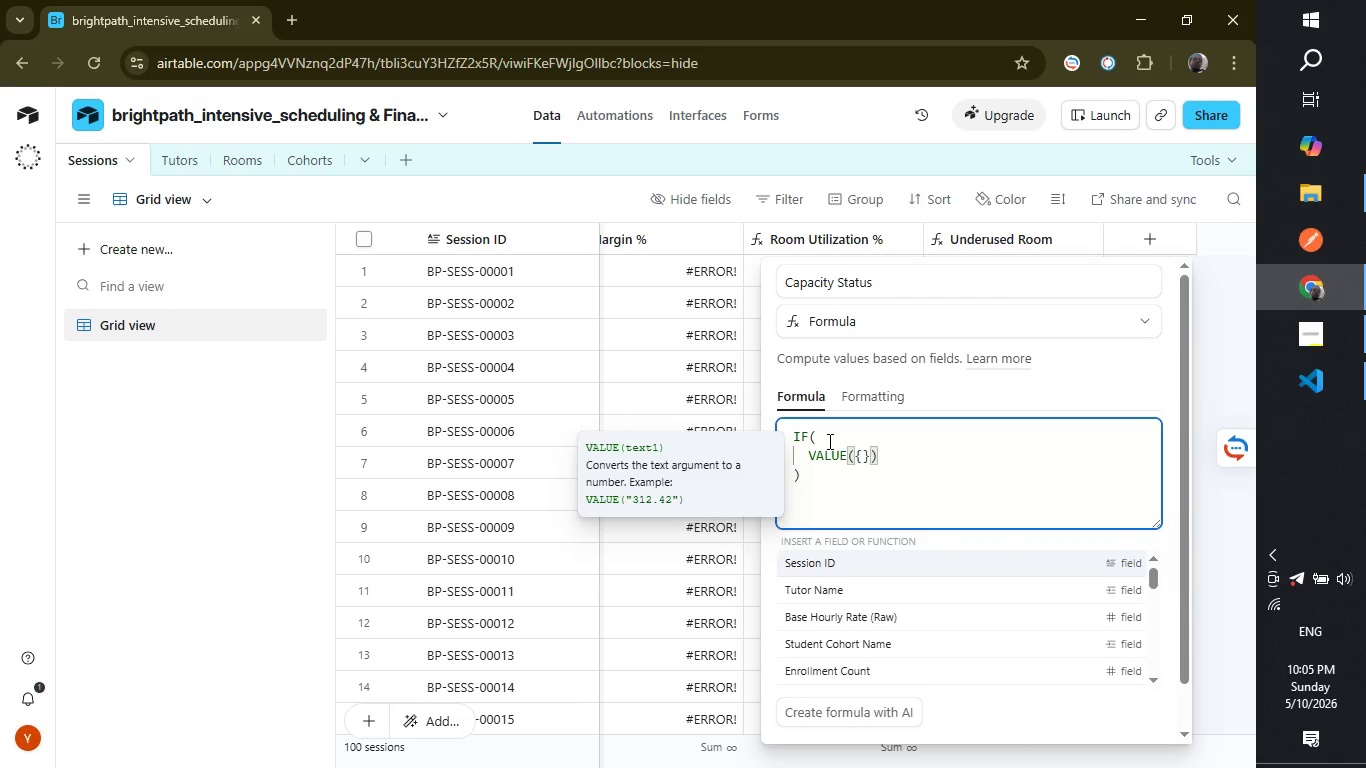 
type(enroll)
 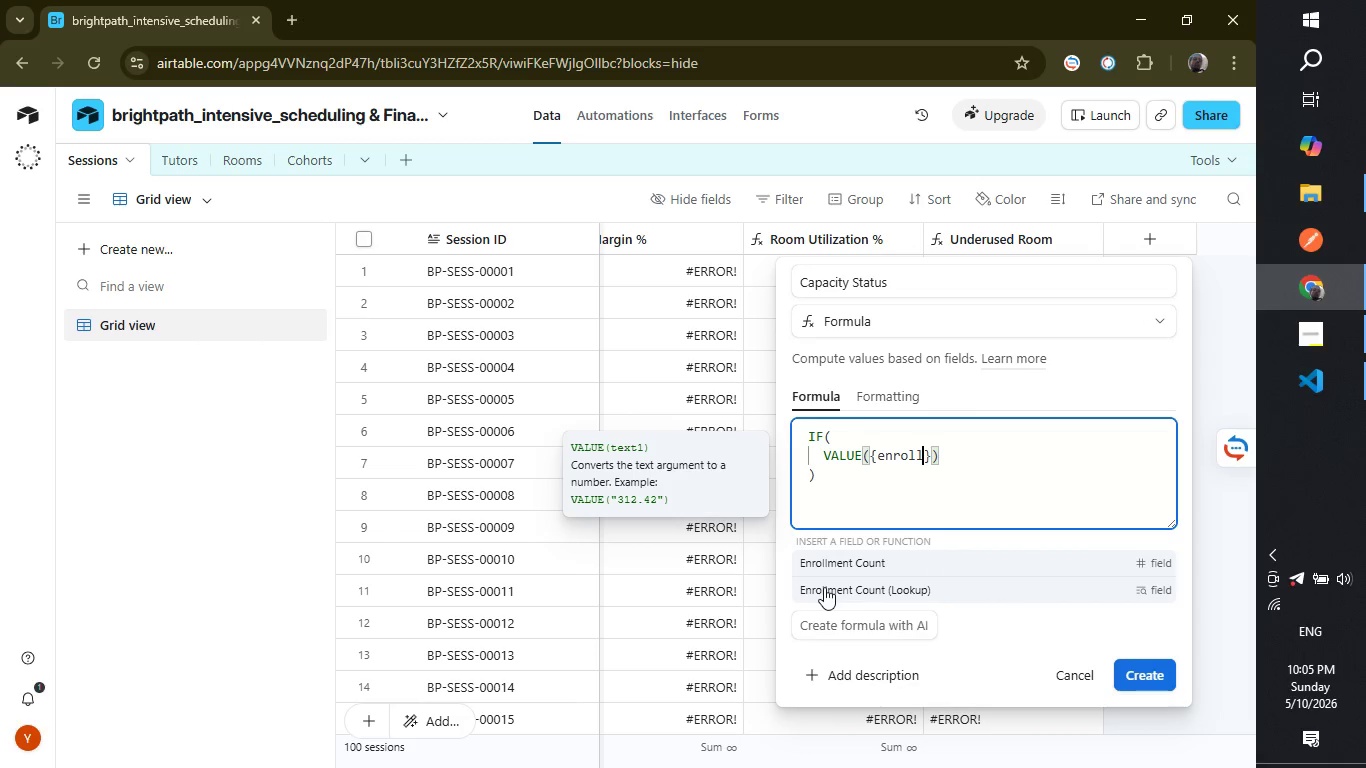 
left_click([824, 587])
 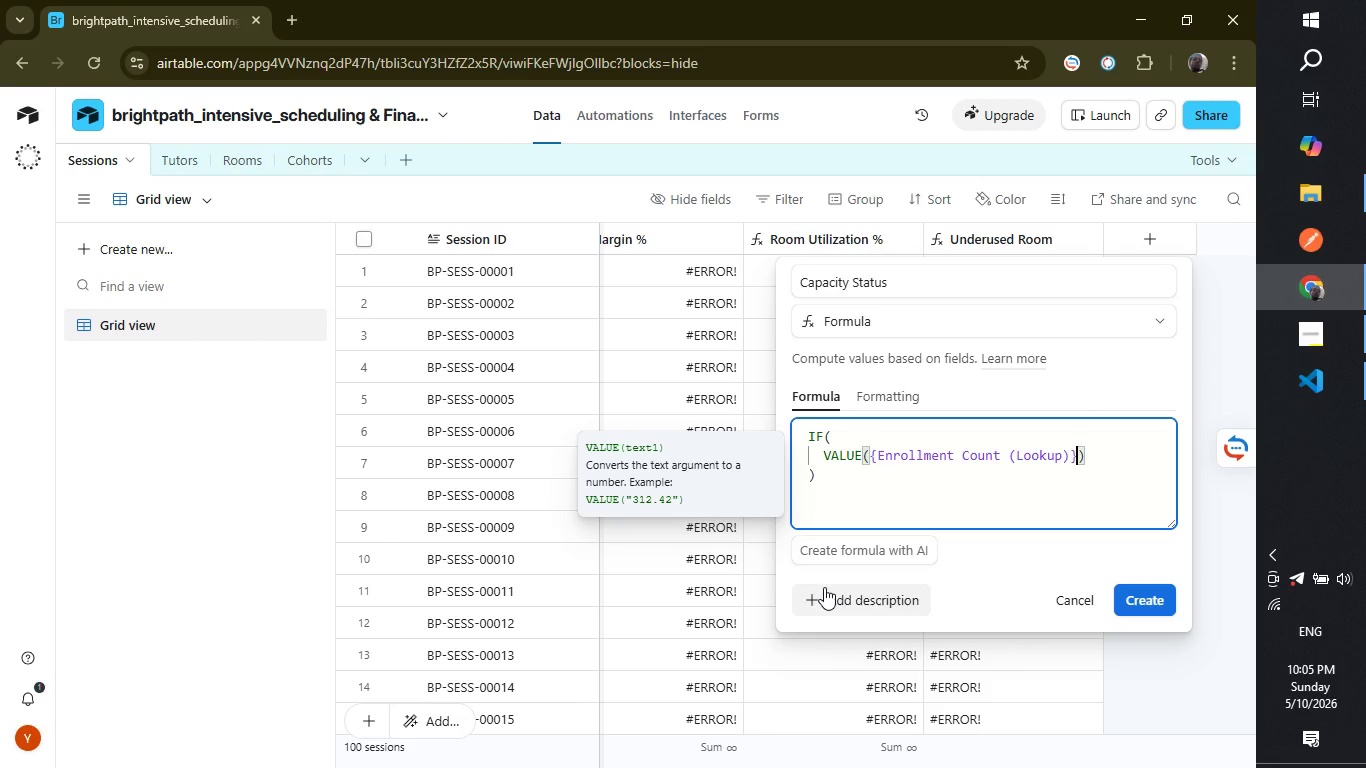 
wait(11.06)
 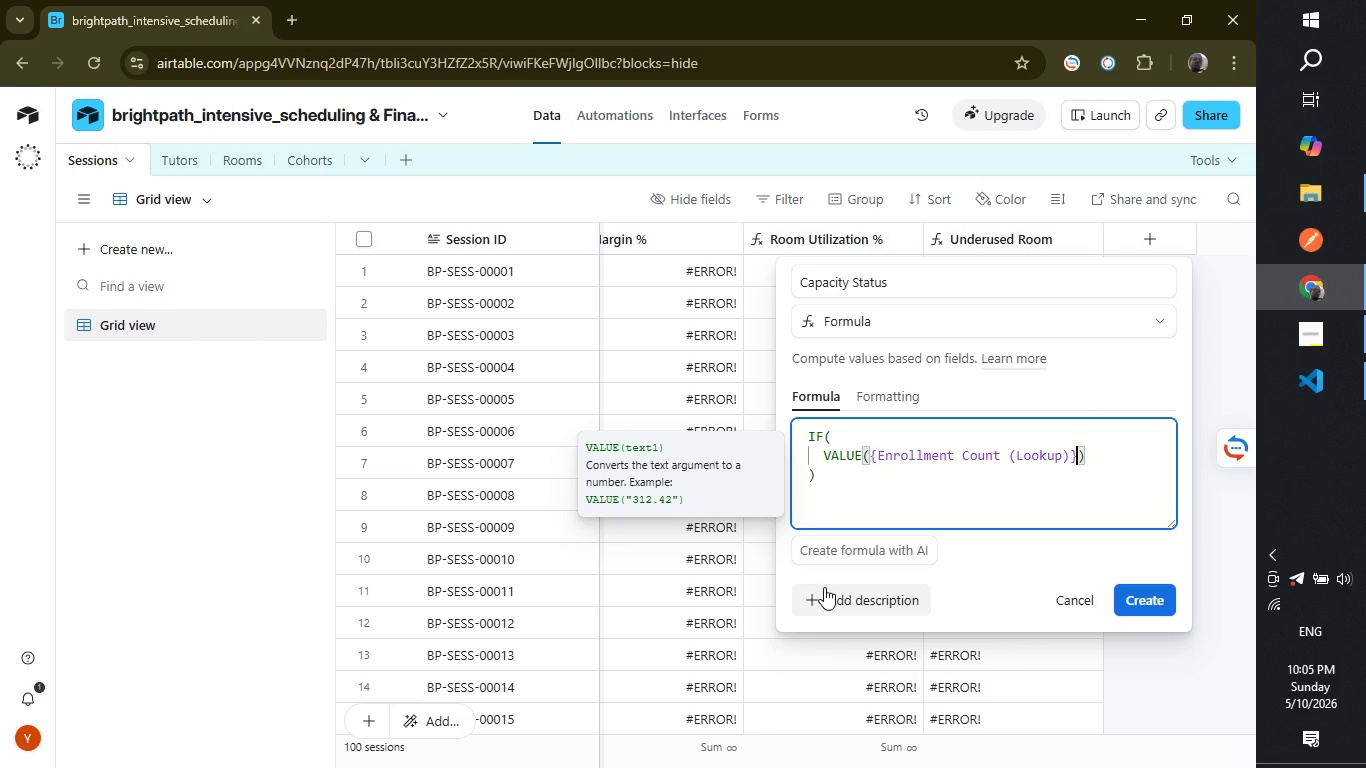 
left_click([1106, 447])
 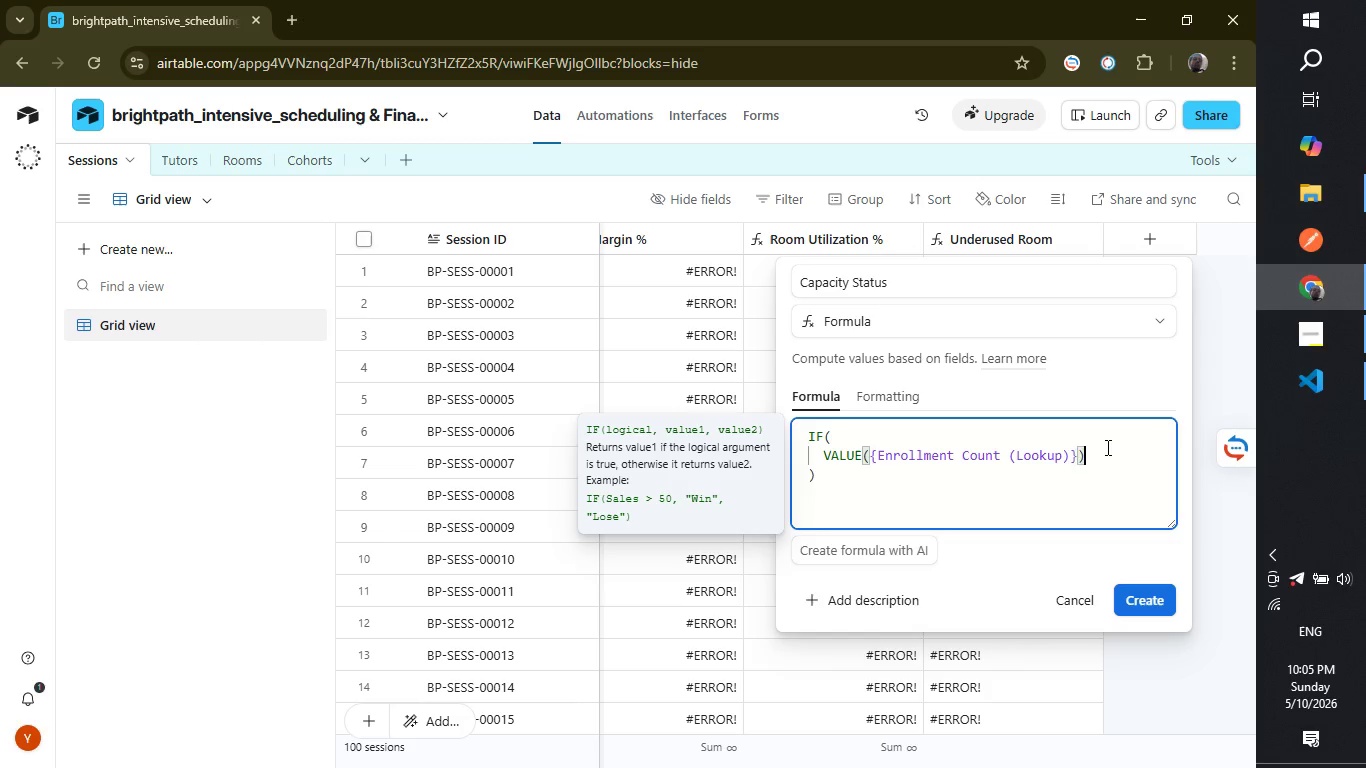 
key(Shift+ShiftLeft)
 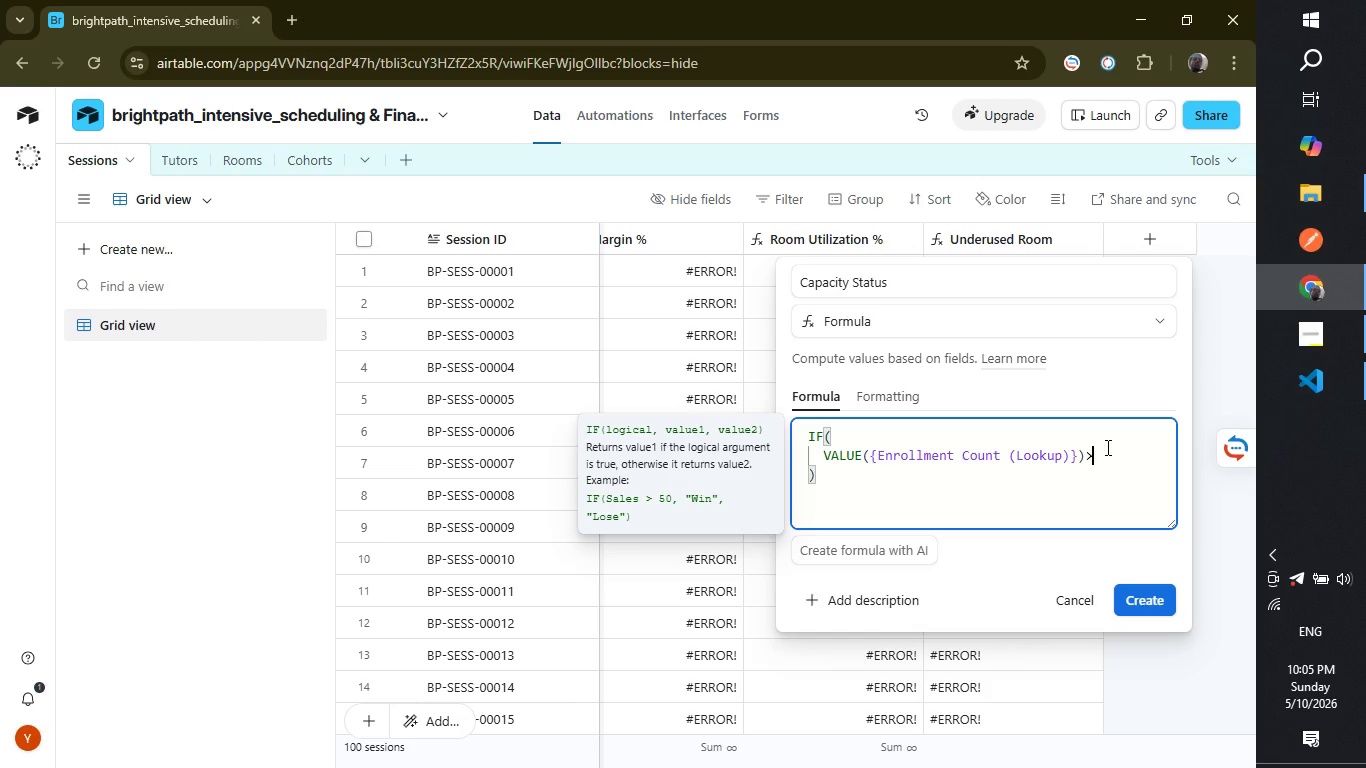 
key(Shift+Period)
 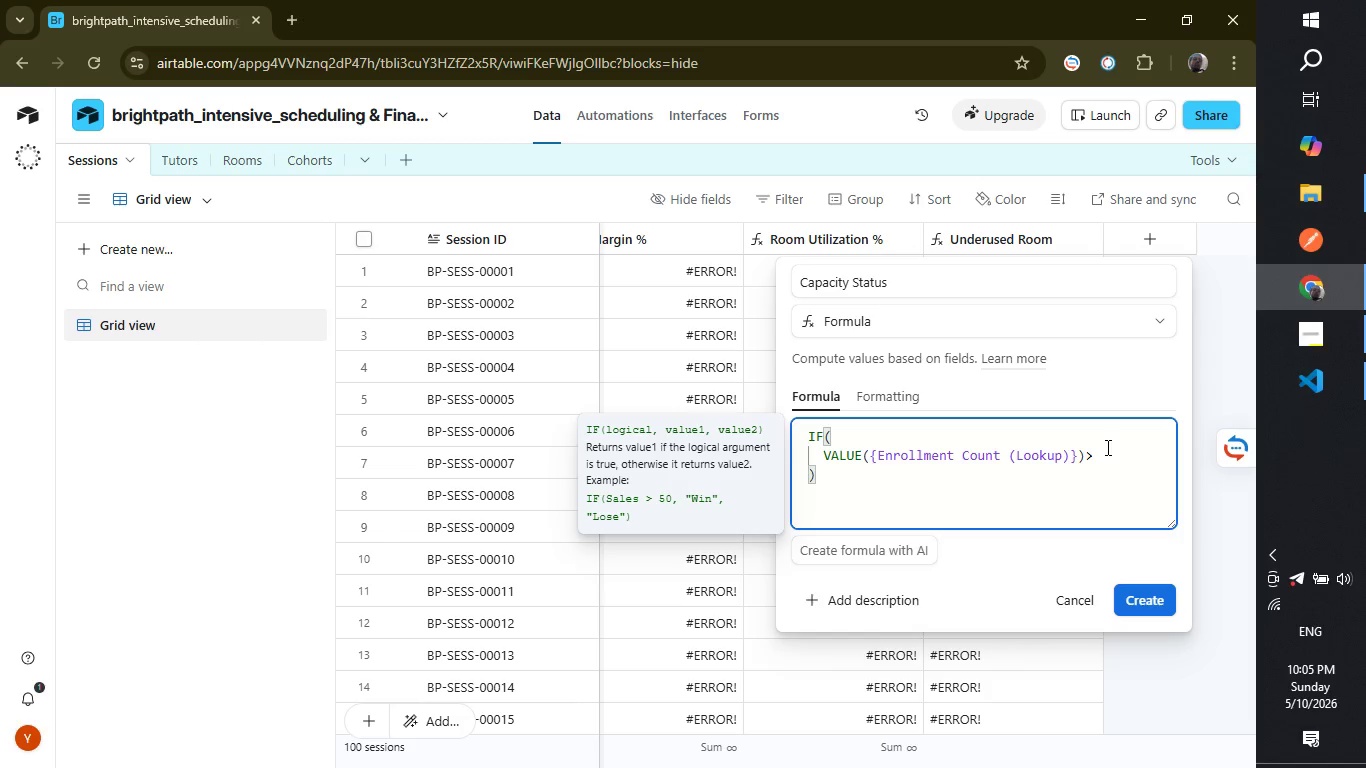 
wait(7.33)
 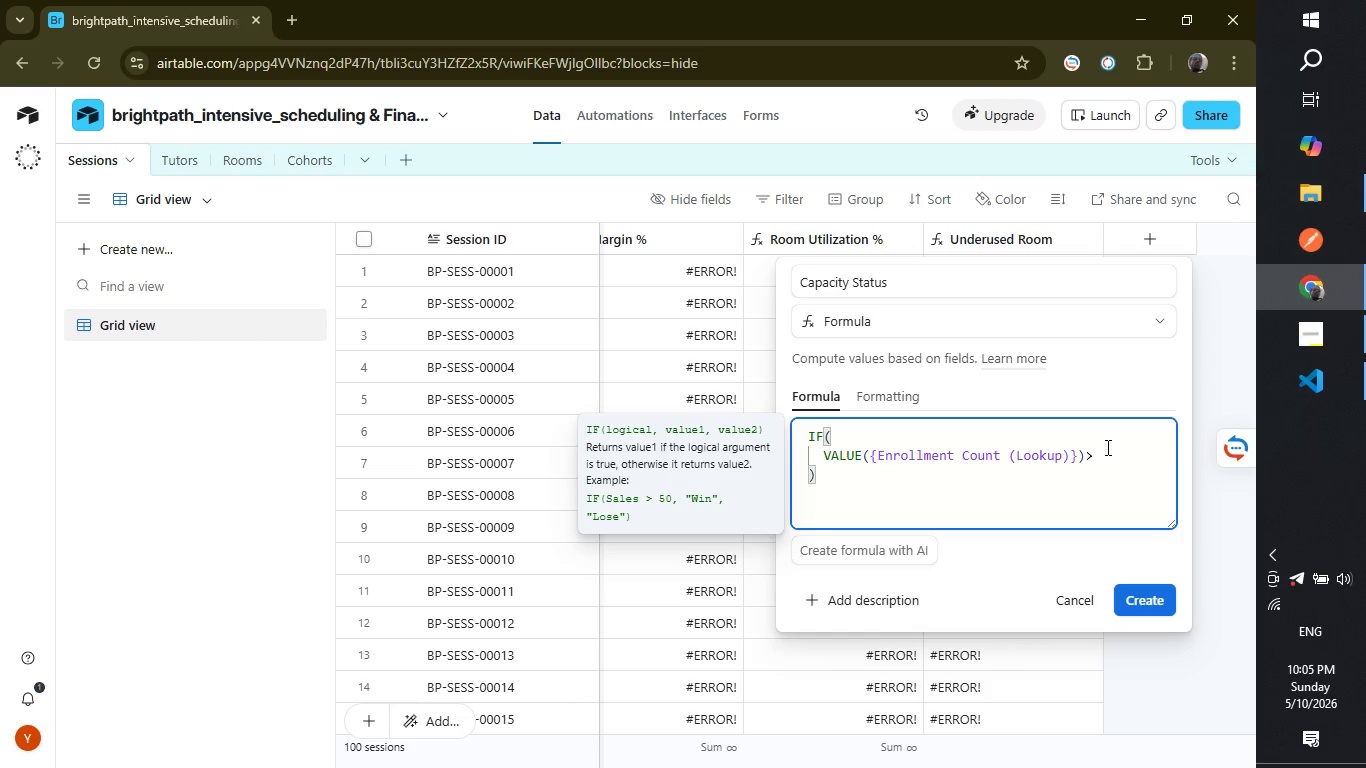 
type(value)
 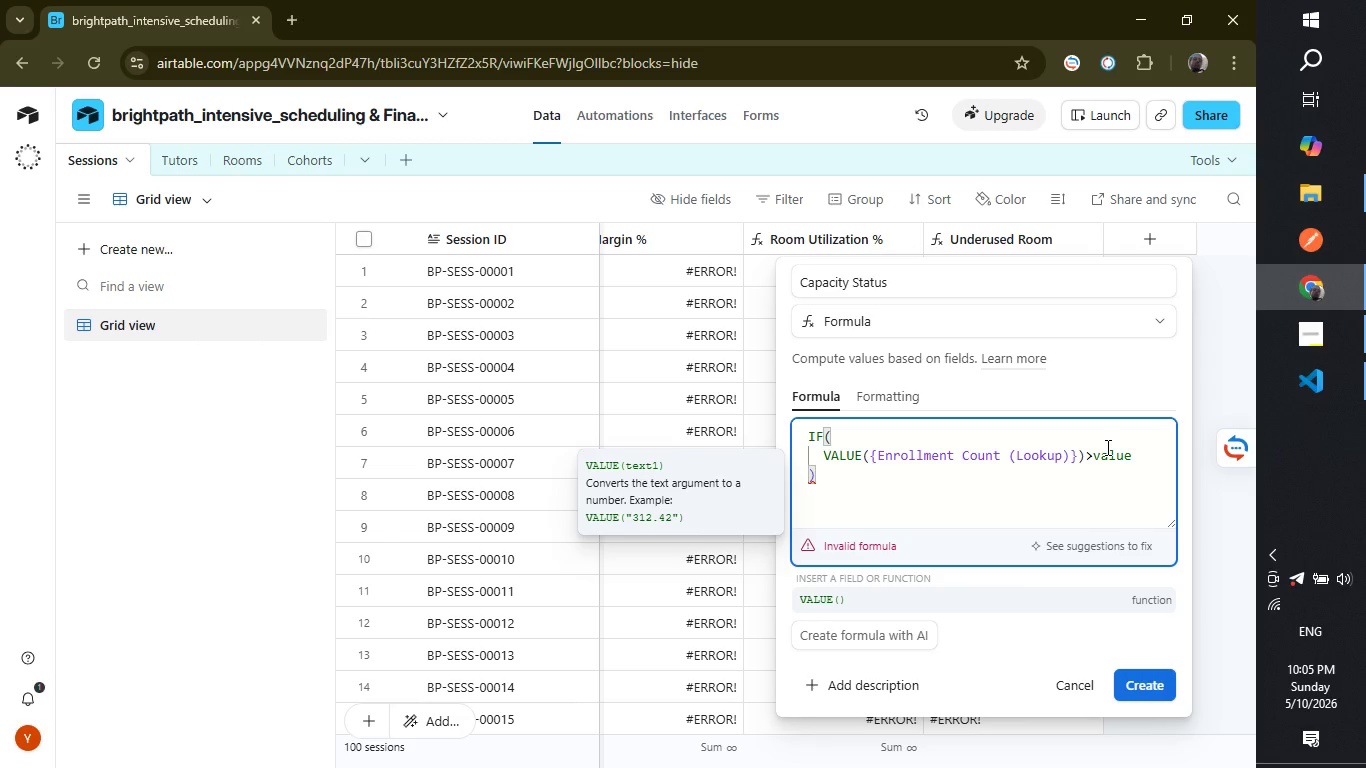 
key(Enter)
 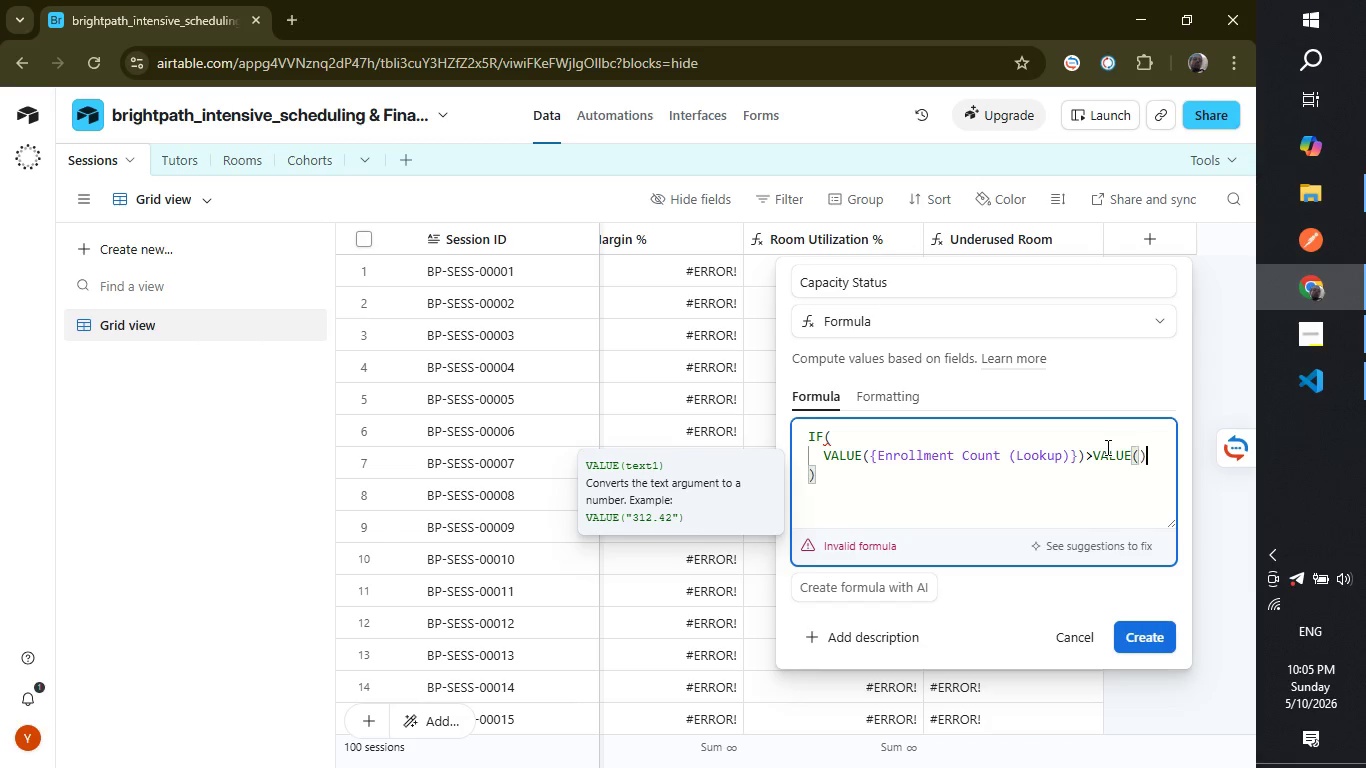 
key(Shift+ShiftLeft)
 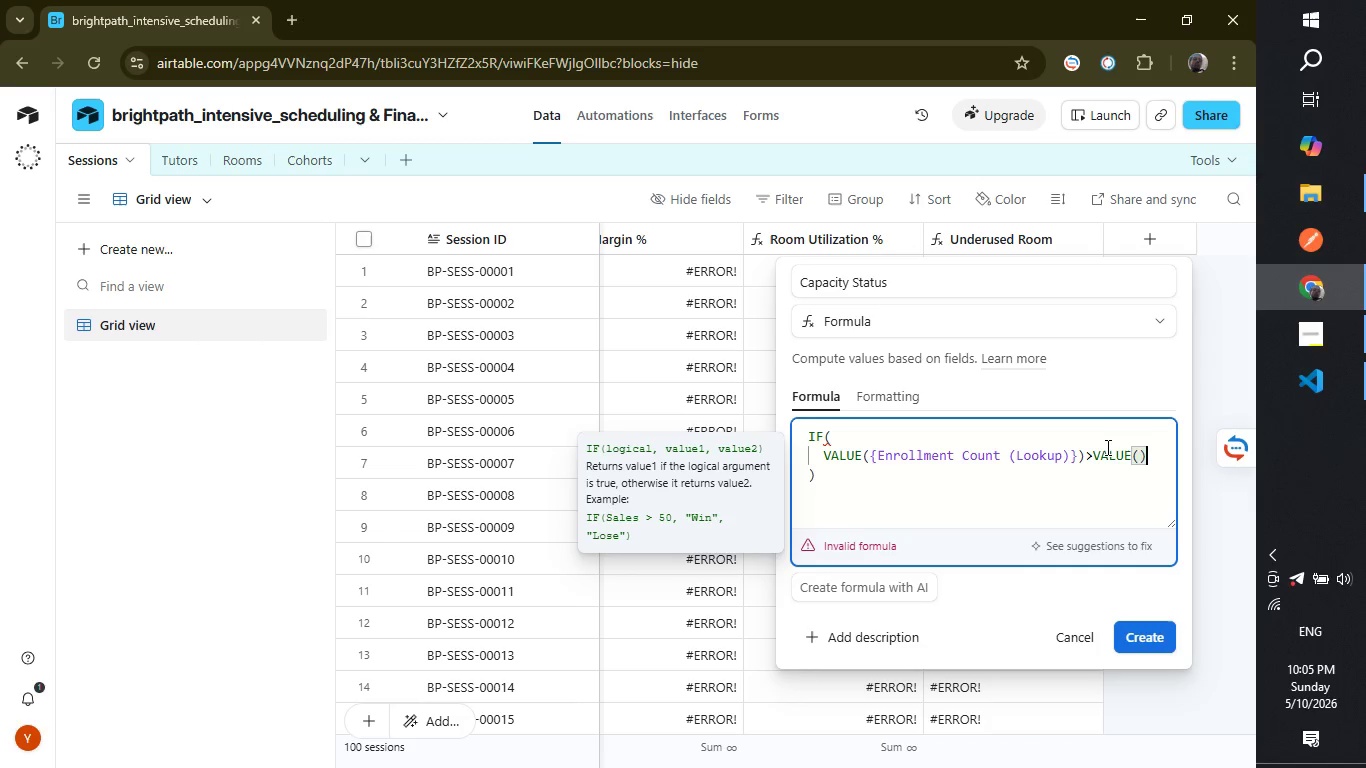 
key(Shift+0)
 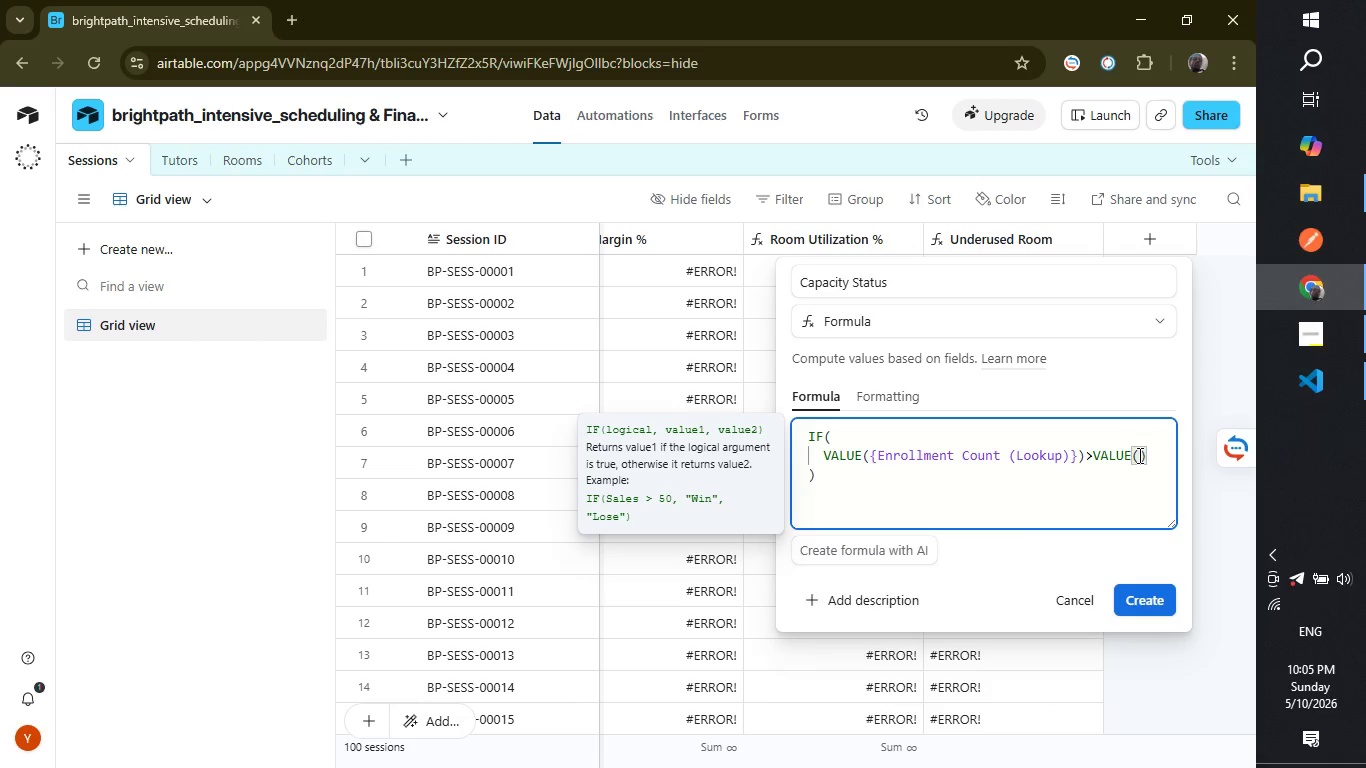 
left_click([1138, 455])
 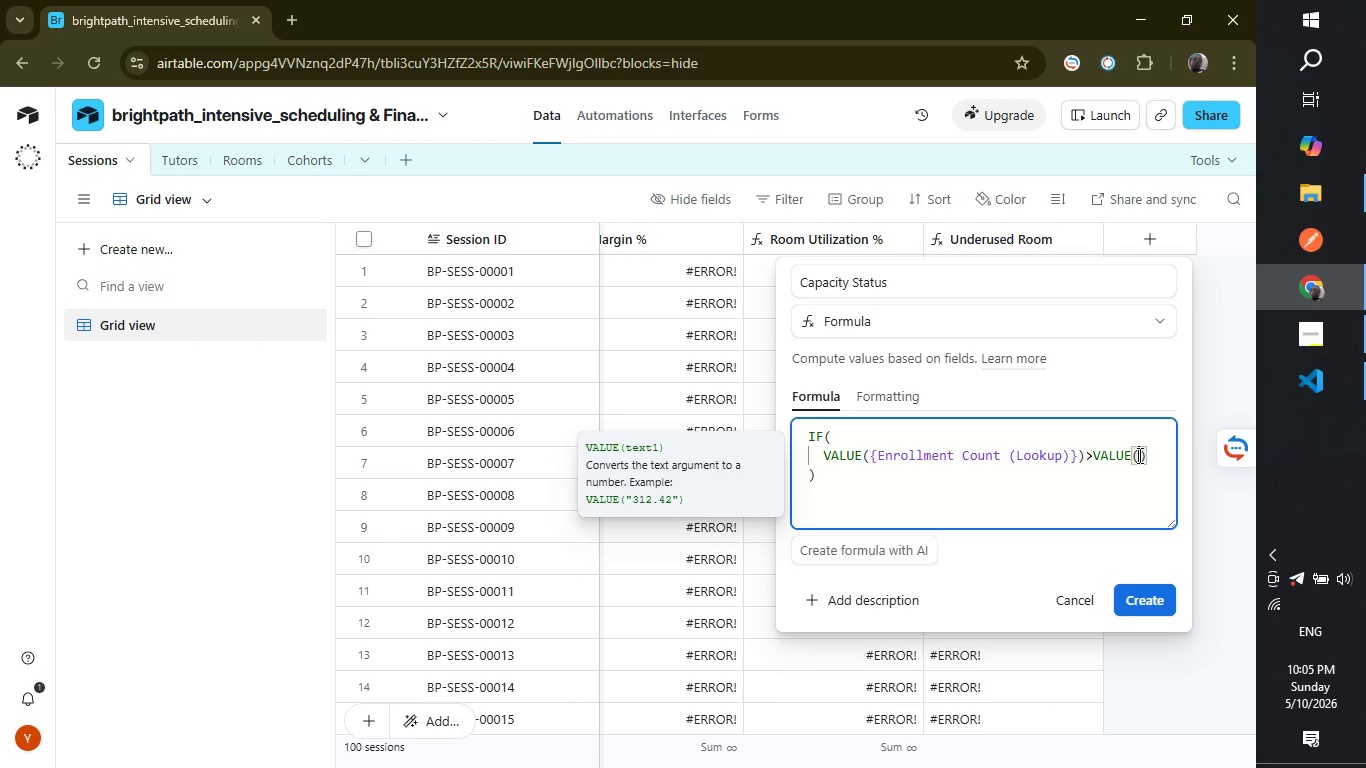 
type(room capa)
 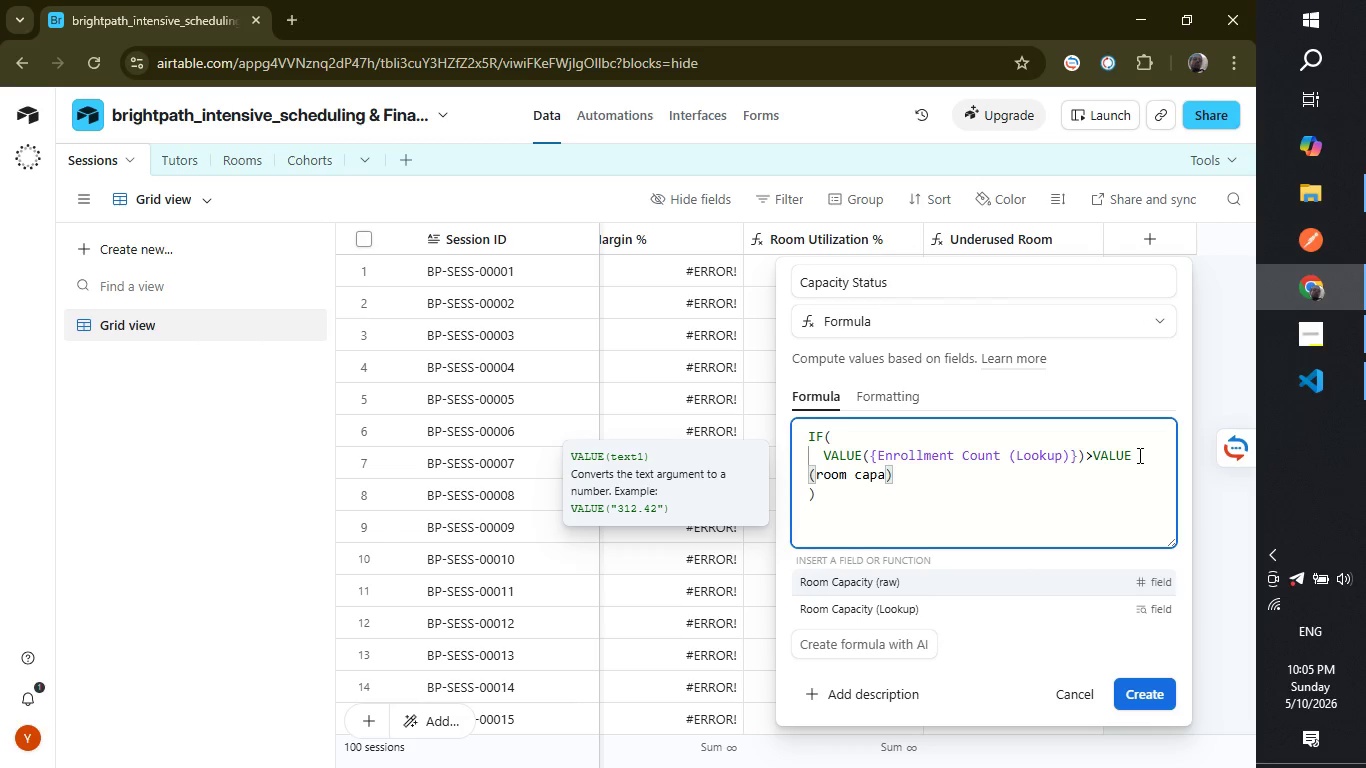 
key(ArrowDown)
 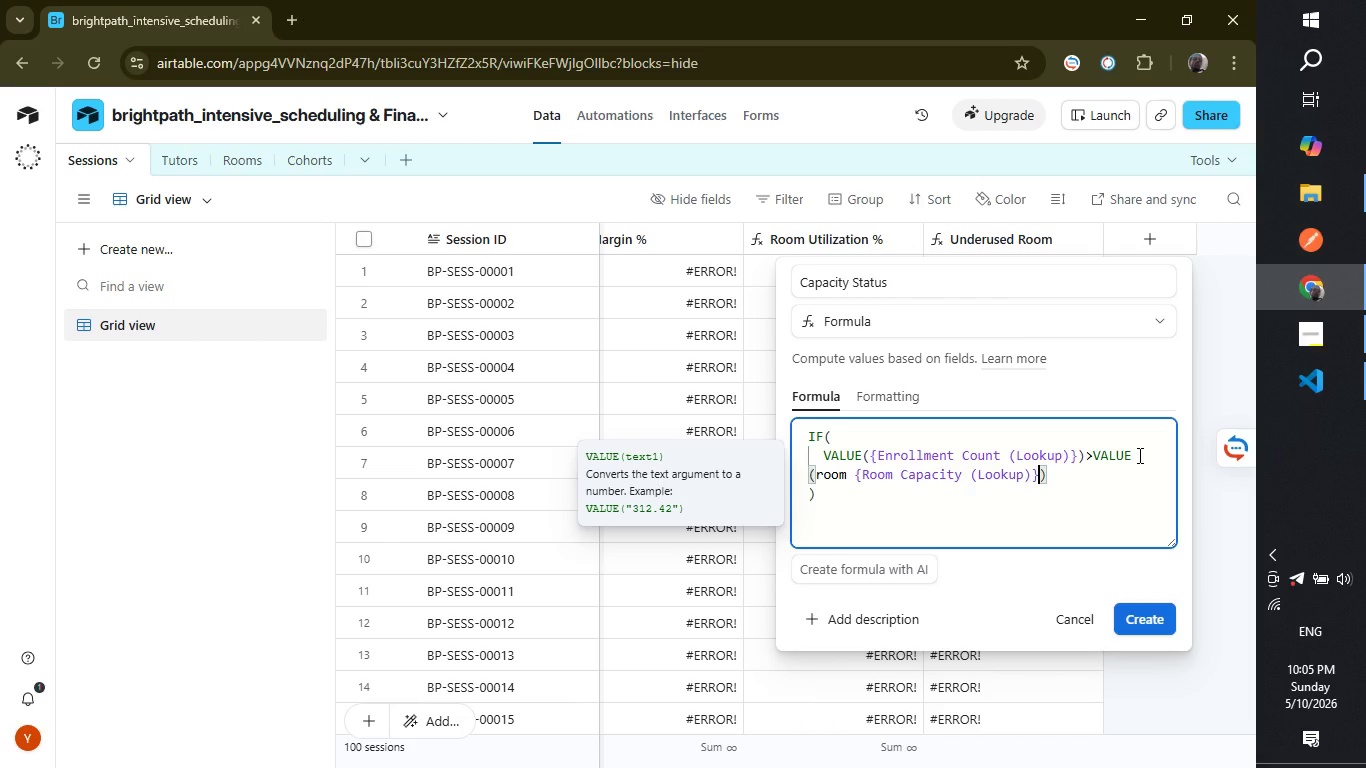 
key(Enter)
 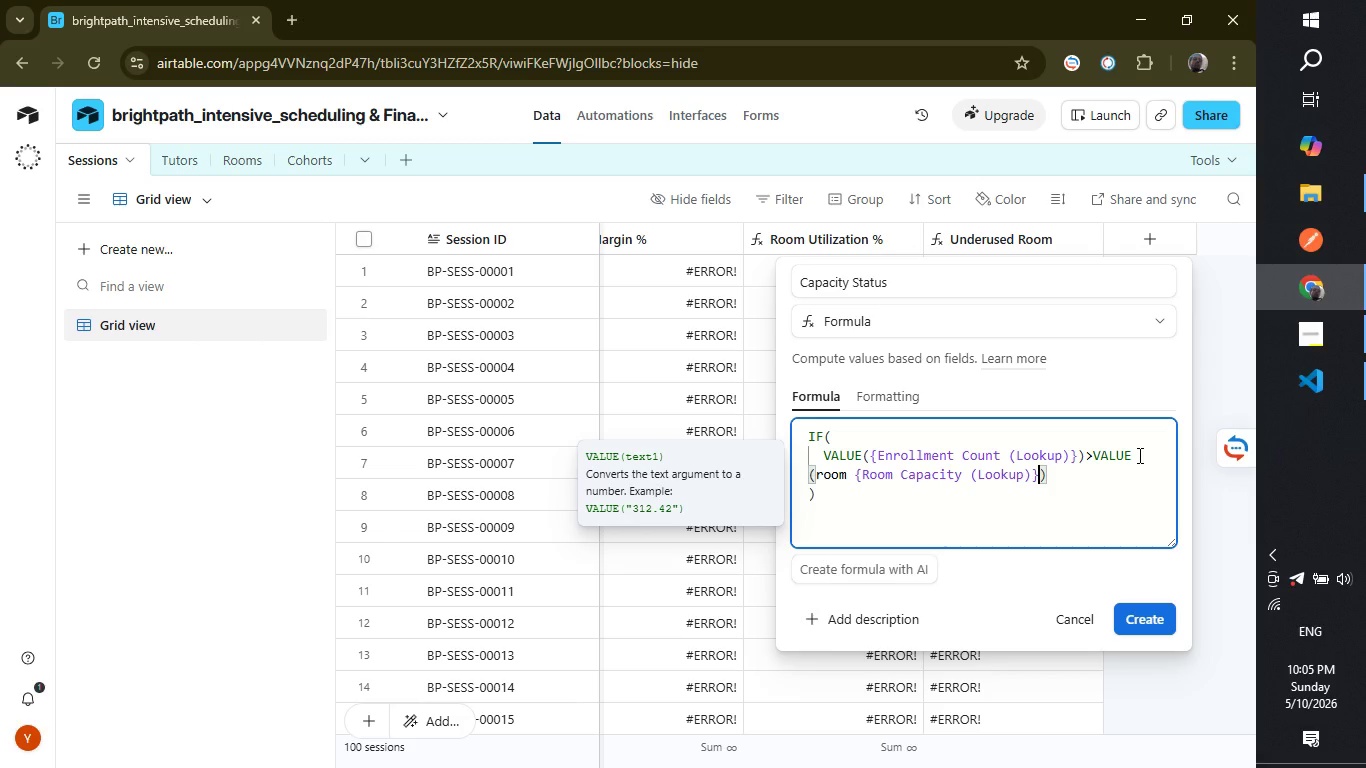 
wait(7.7)
 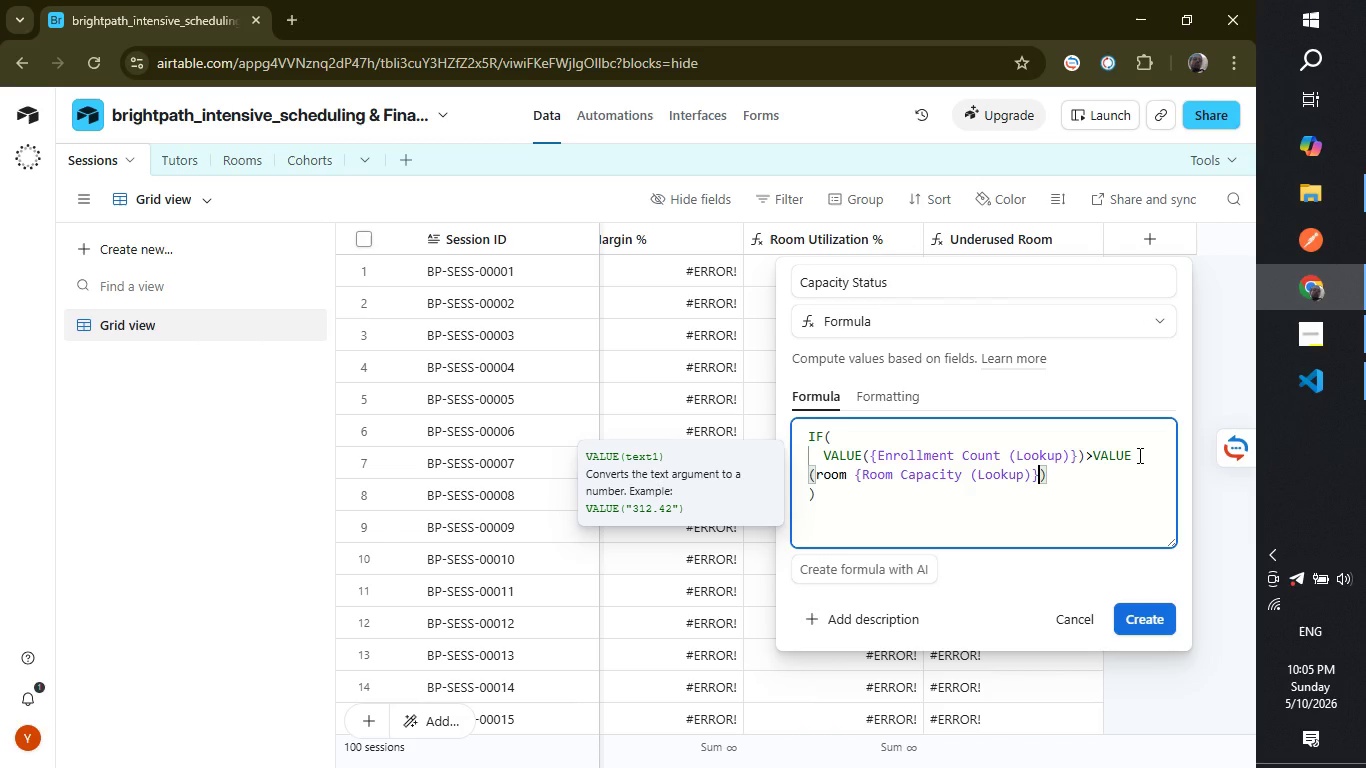 
left_click([1100, 482])
 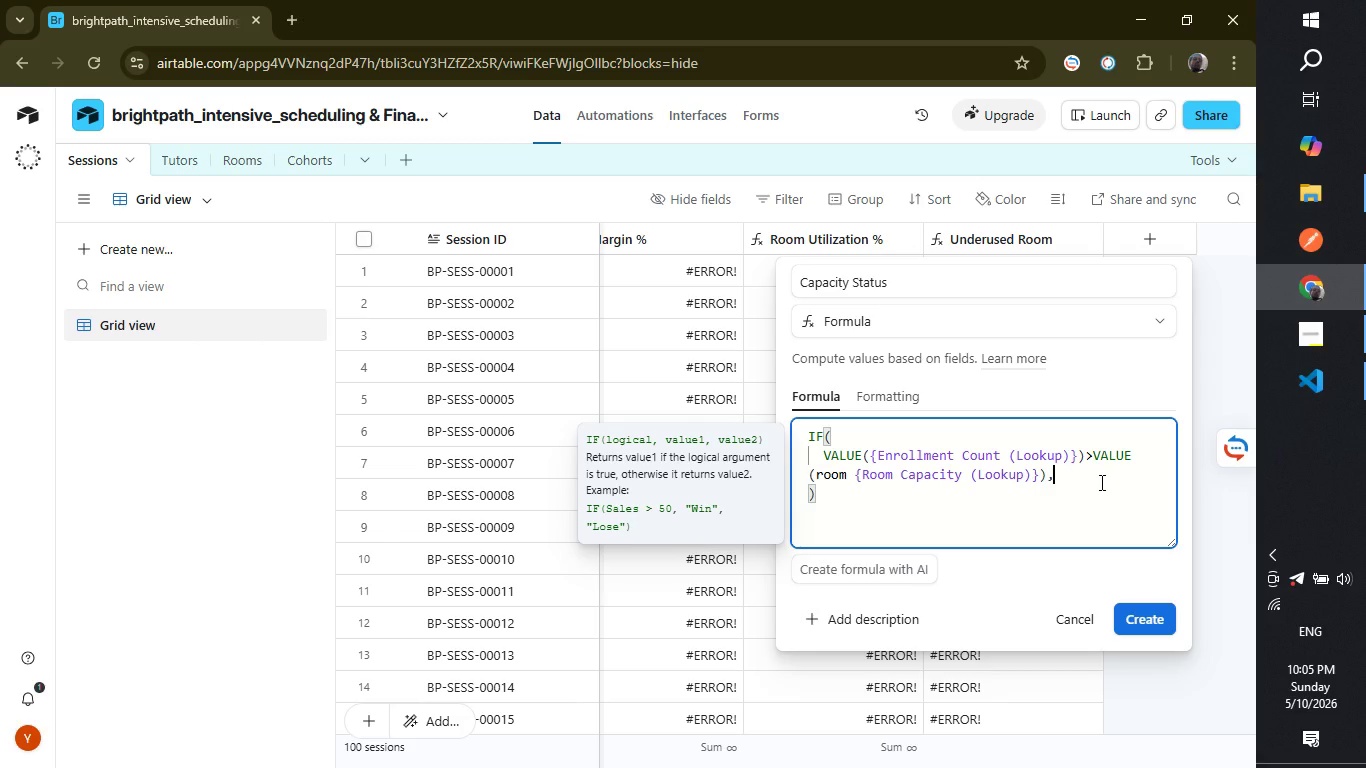 
type(,"Oo)
key(Backspace)
type(ver Capacity)
 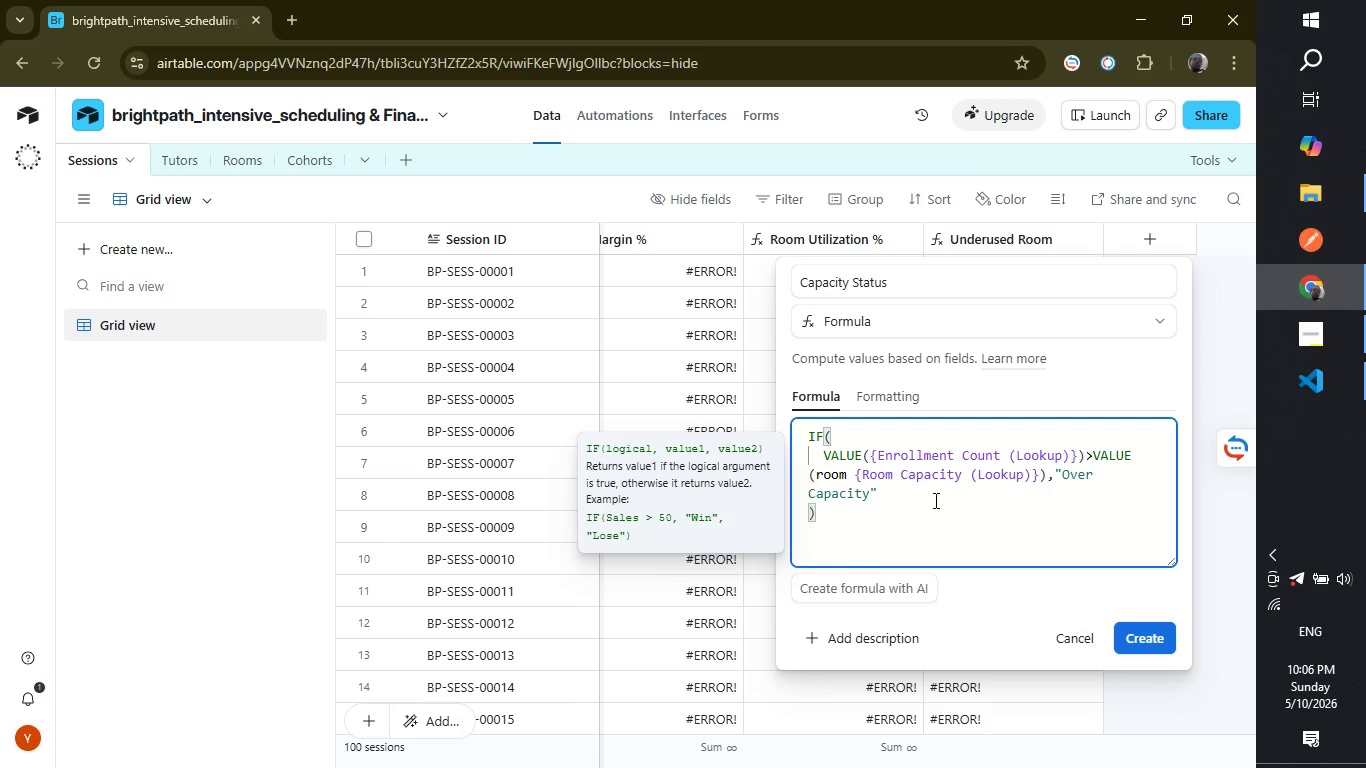 
left_click([916, 486])
 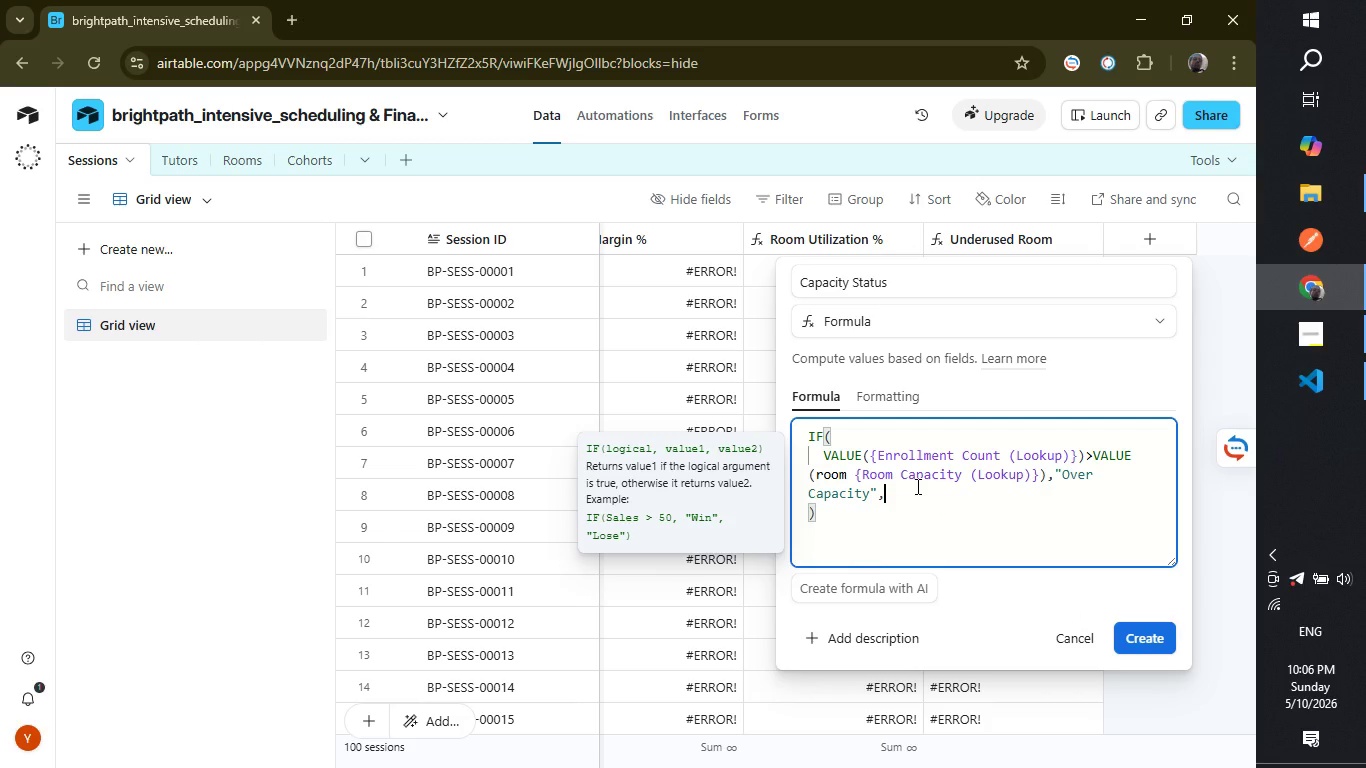 
key(Comma)
 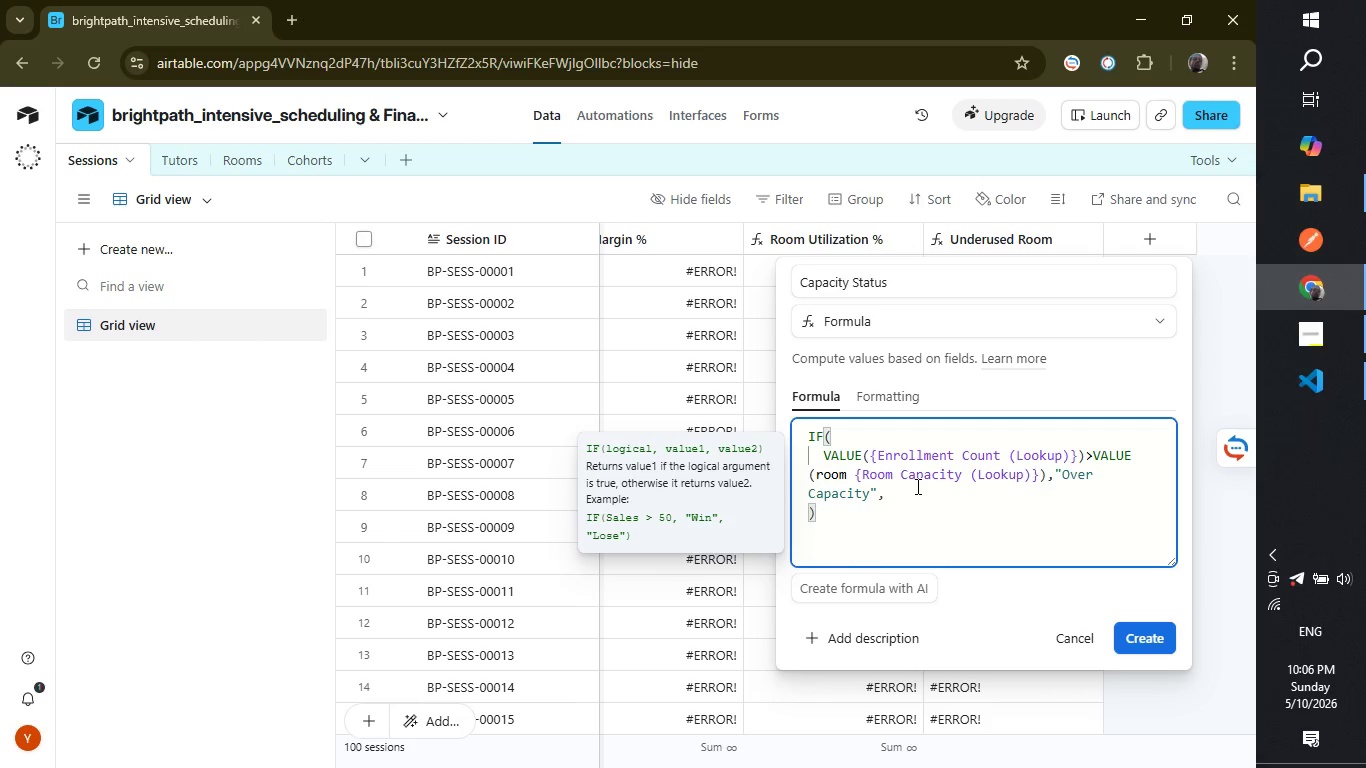 
type("Within Capacity)
 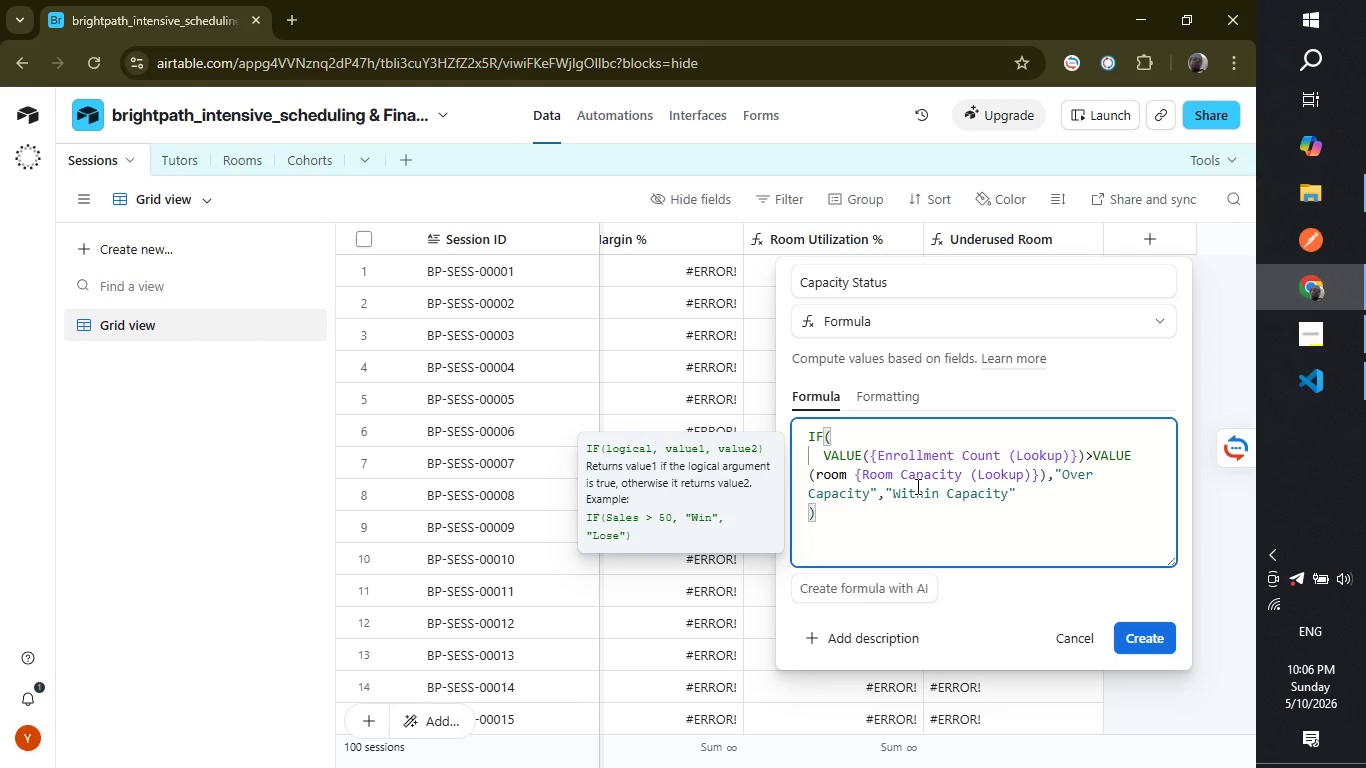 
wait(9.26)
 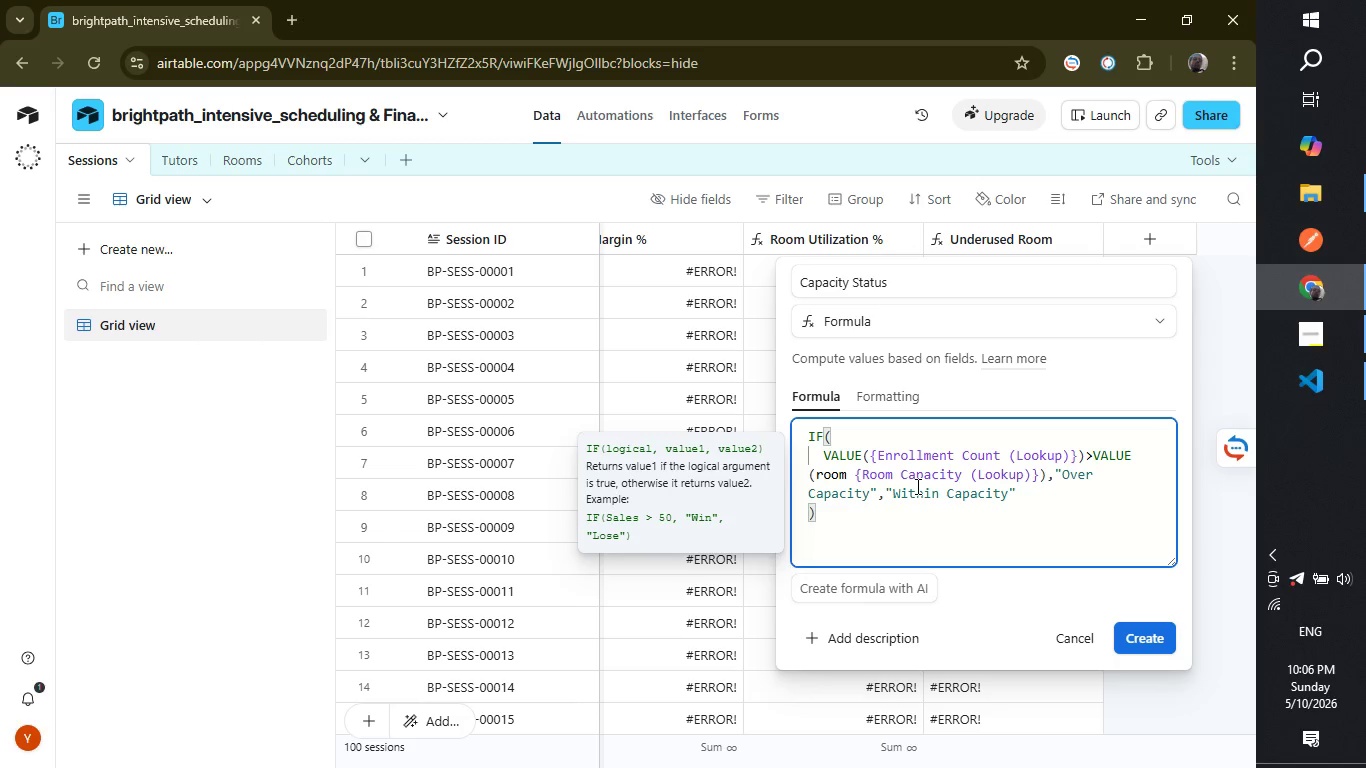 
left_click([1147, 640])
 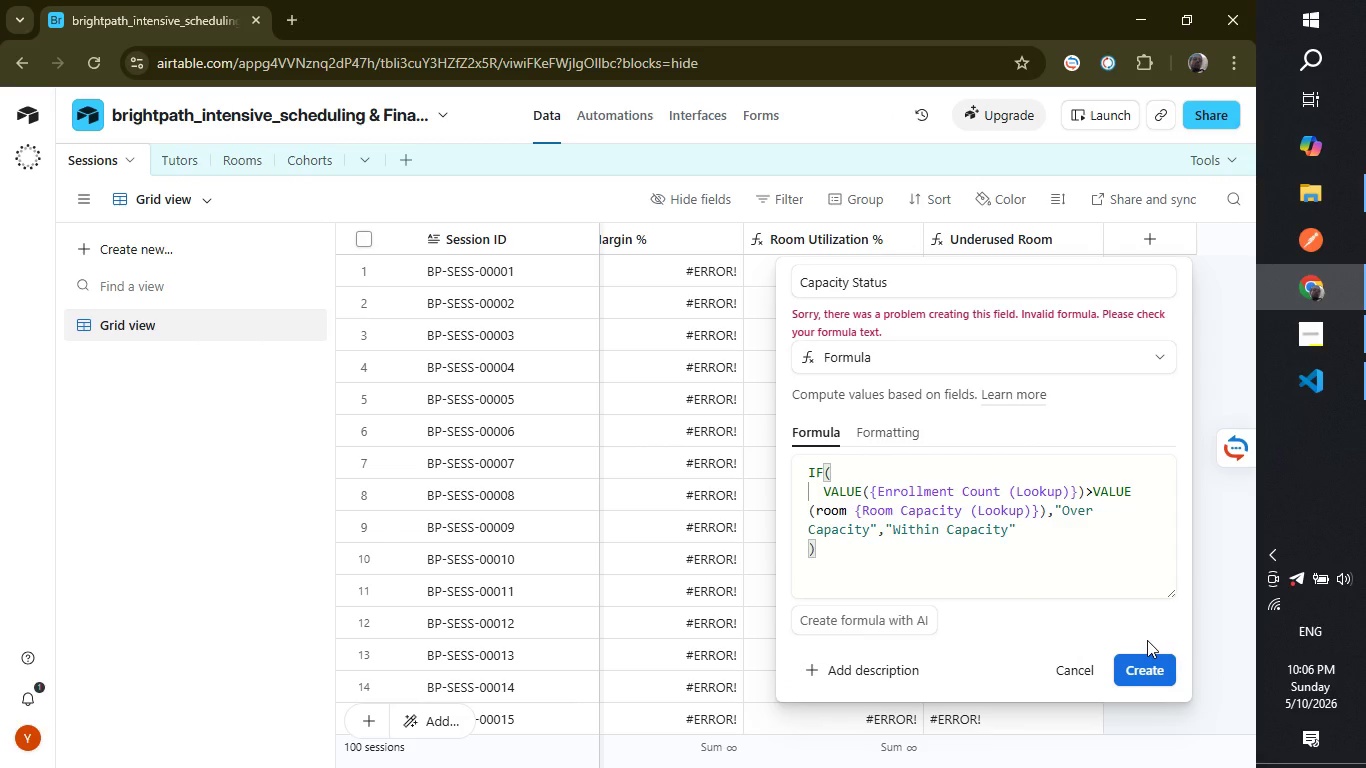 
wait(23.24)
 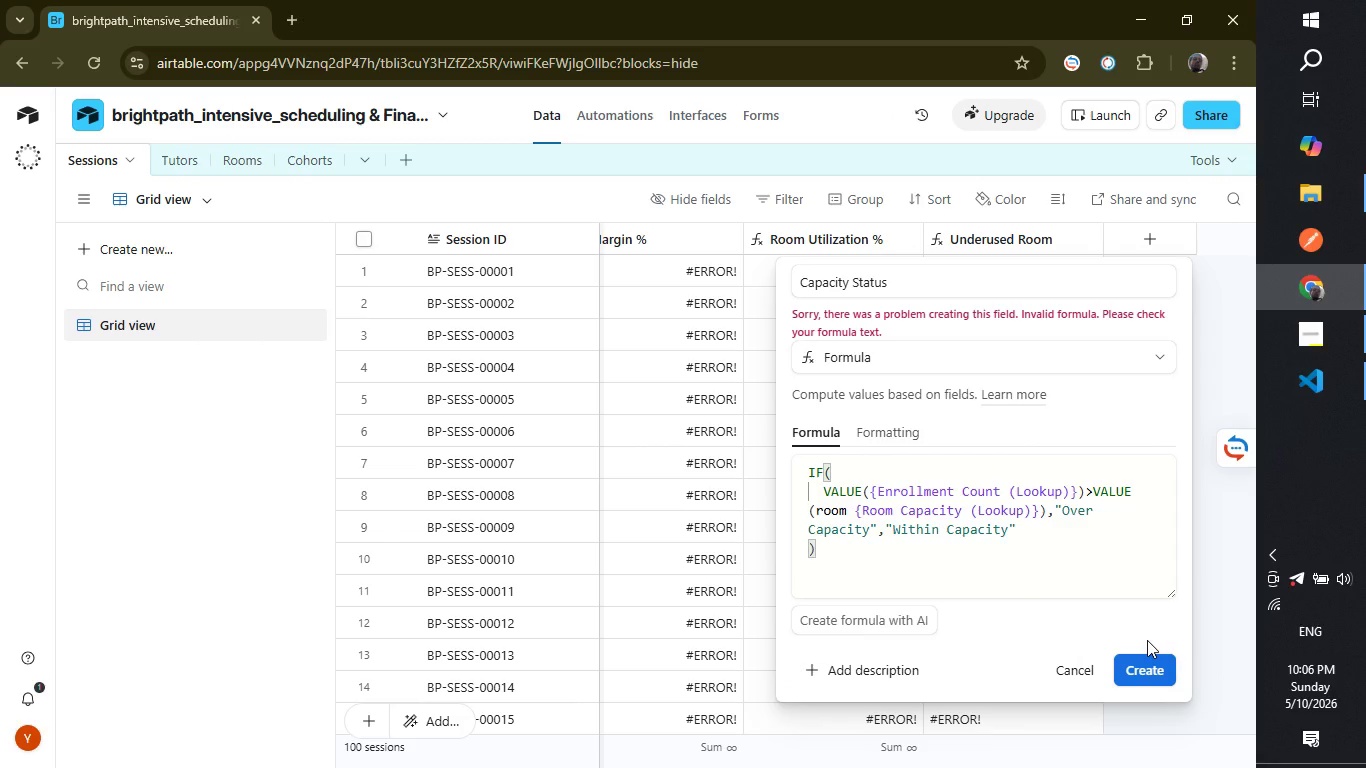 
left_click([855, 508])
 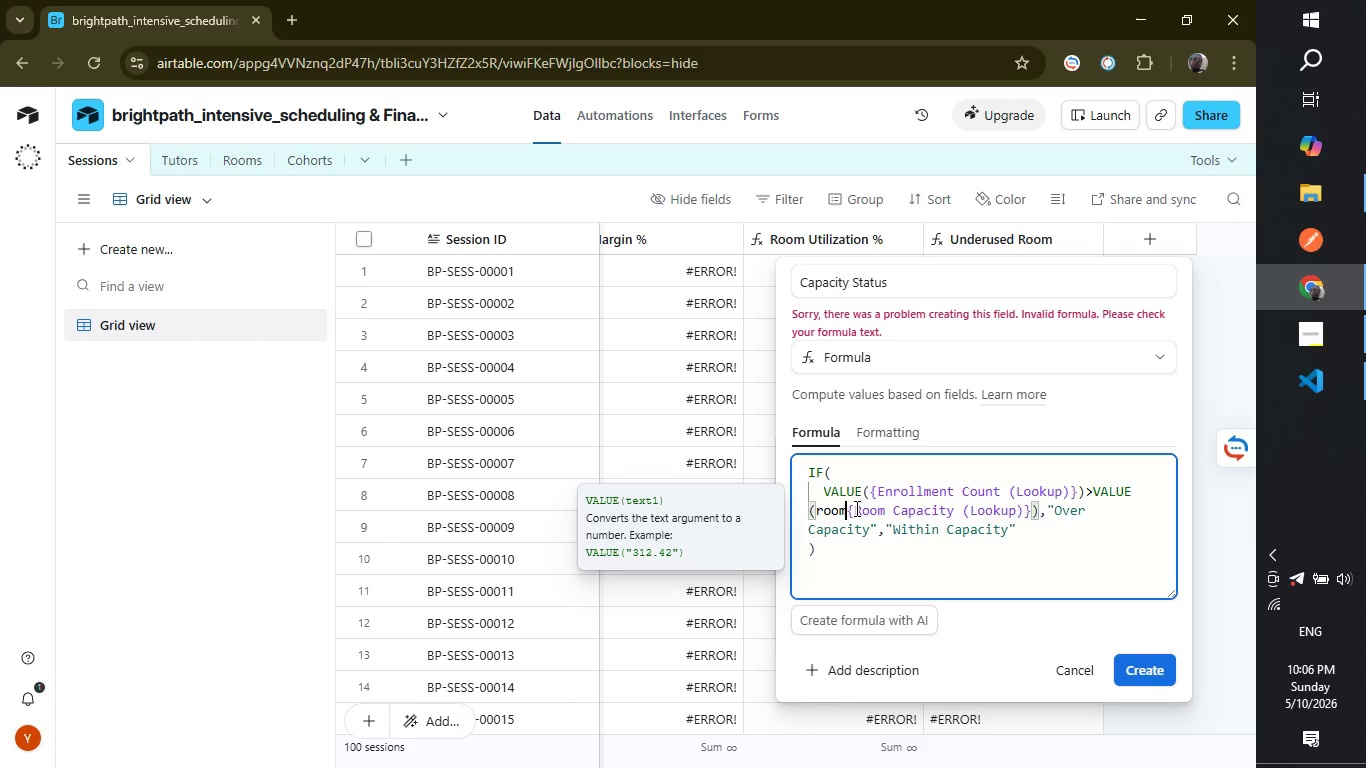 
key(Backspace)
 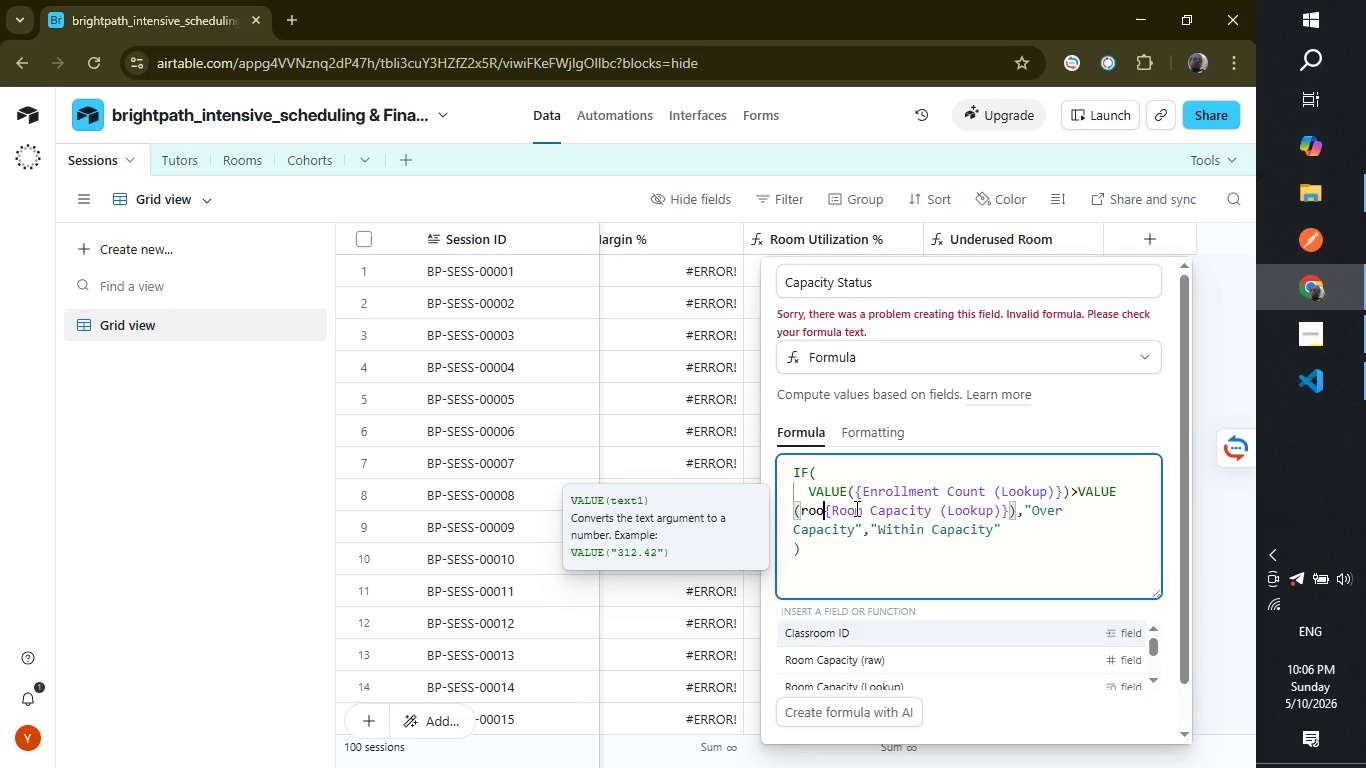 
key(Backspace)
 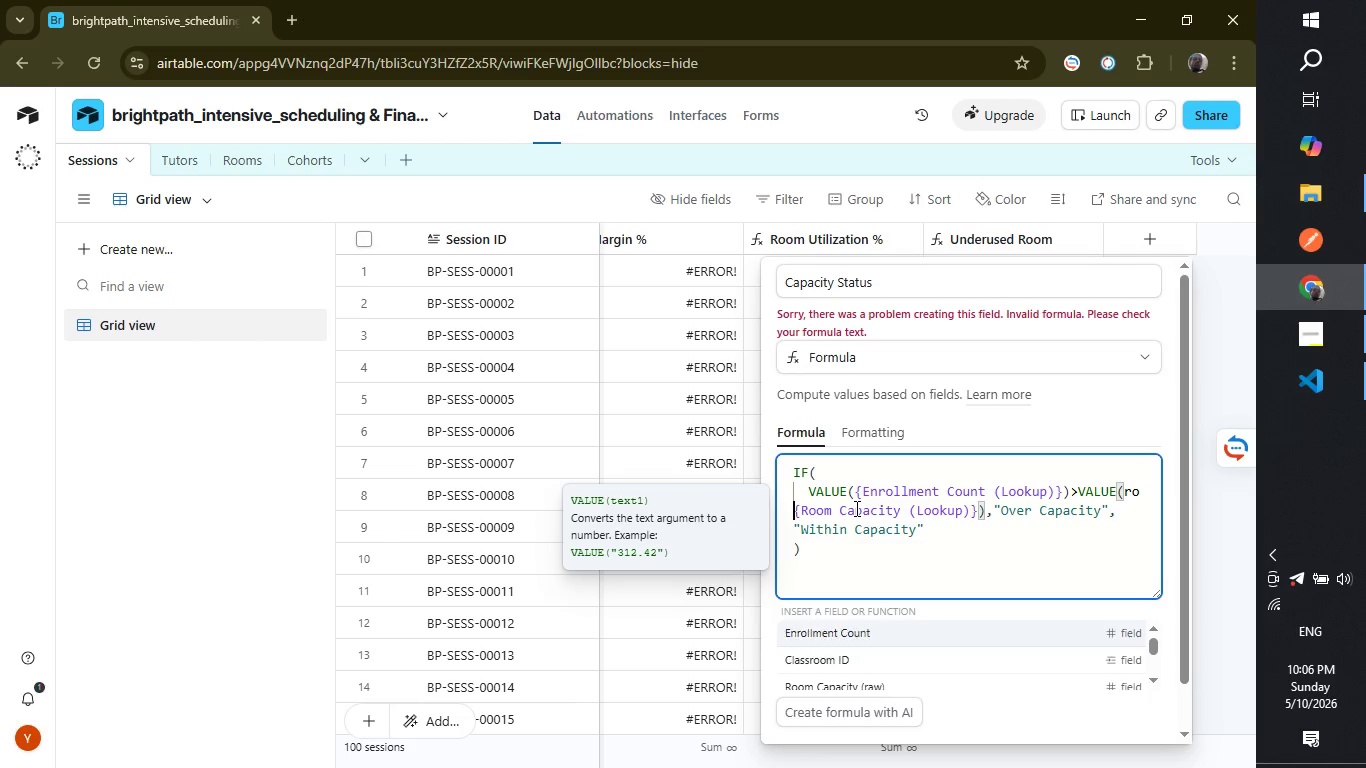 
key(Backspace)
 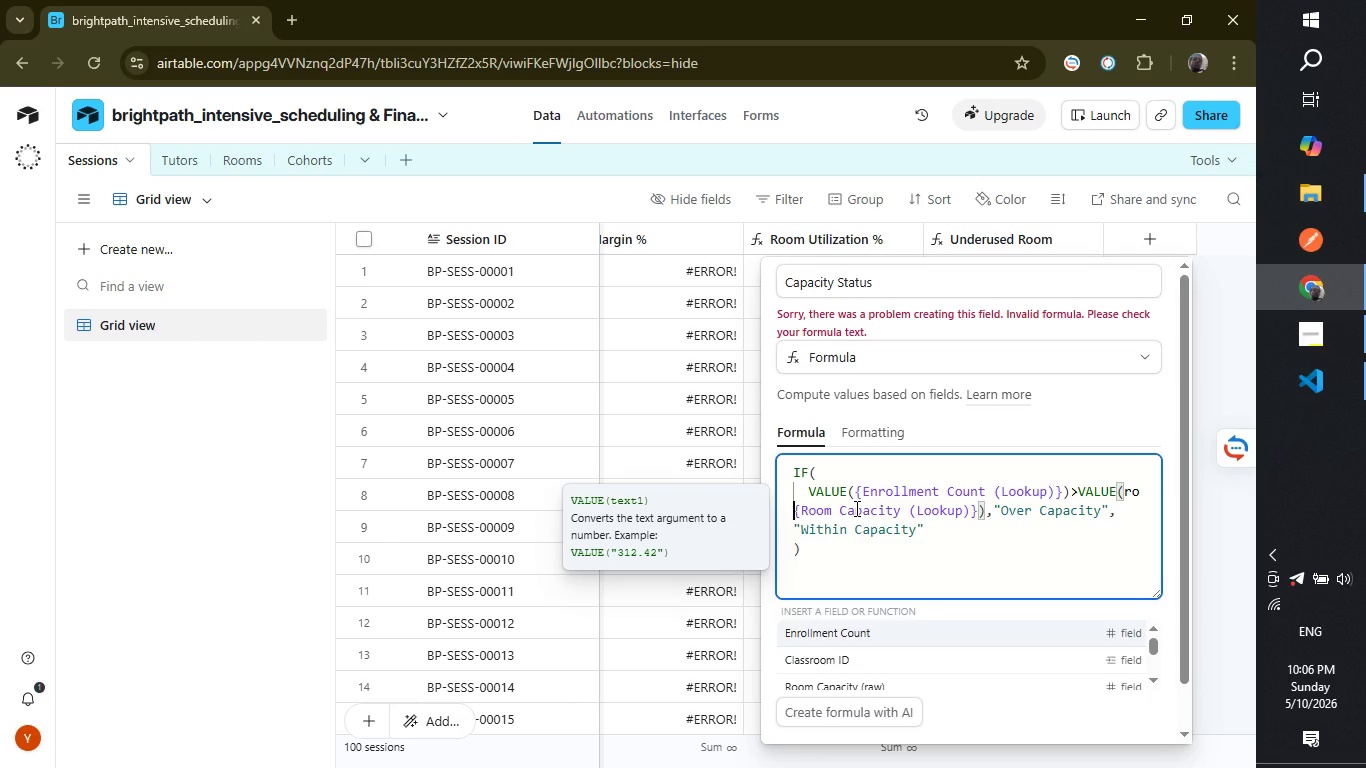 
wait(5.2)
 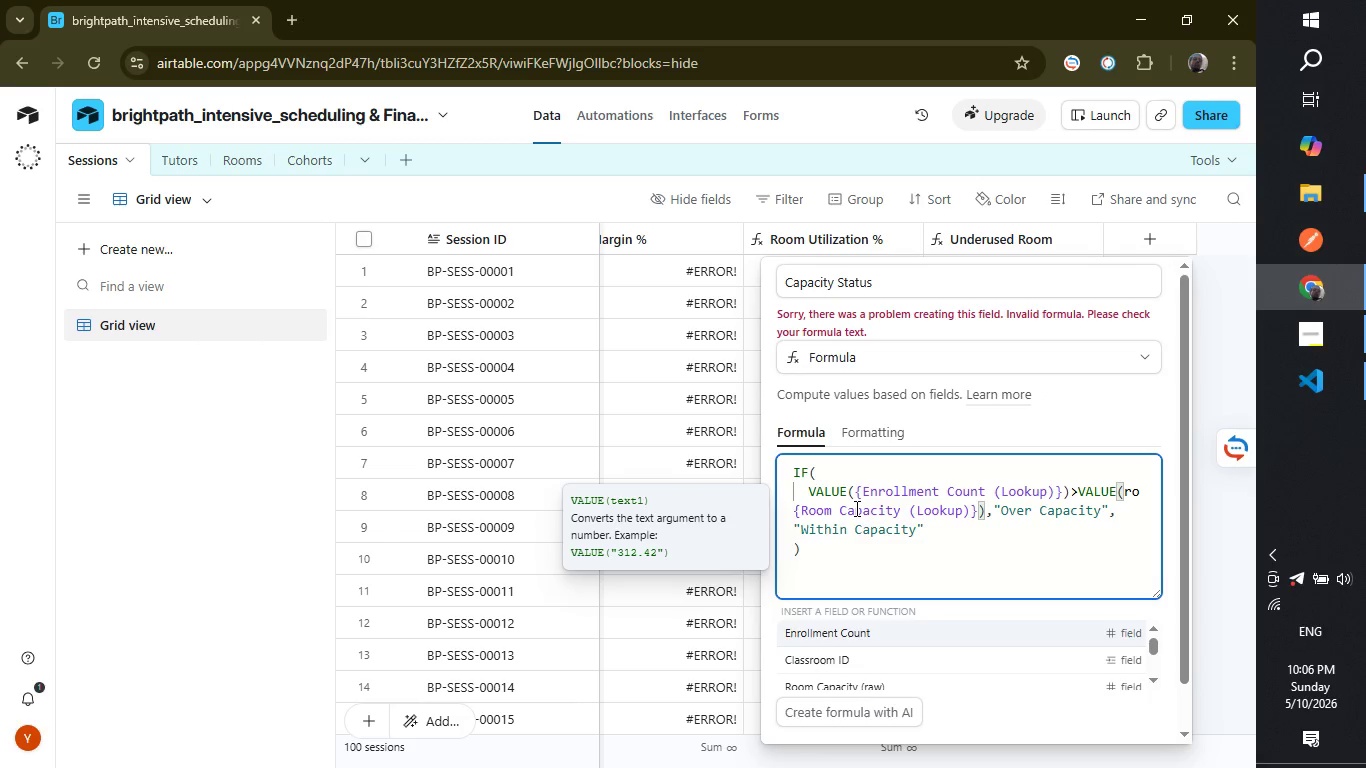 
key(Backspace)
 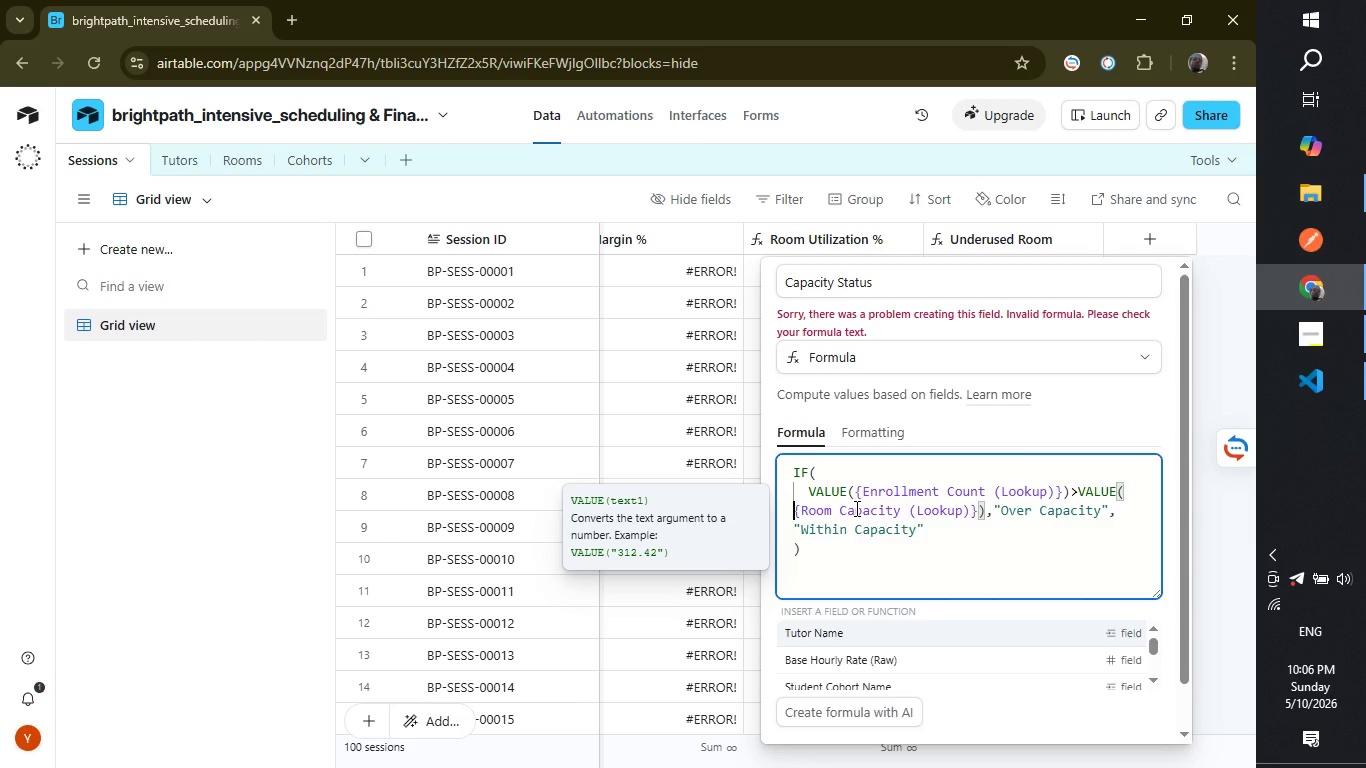 
key(Backspace)
 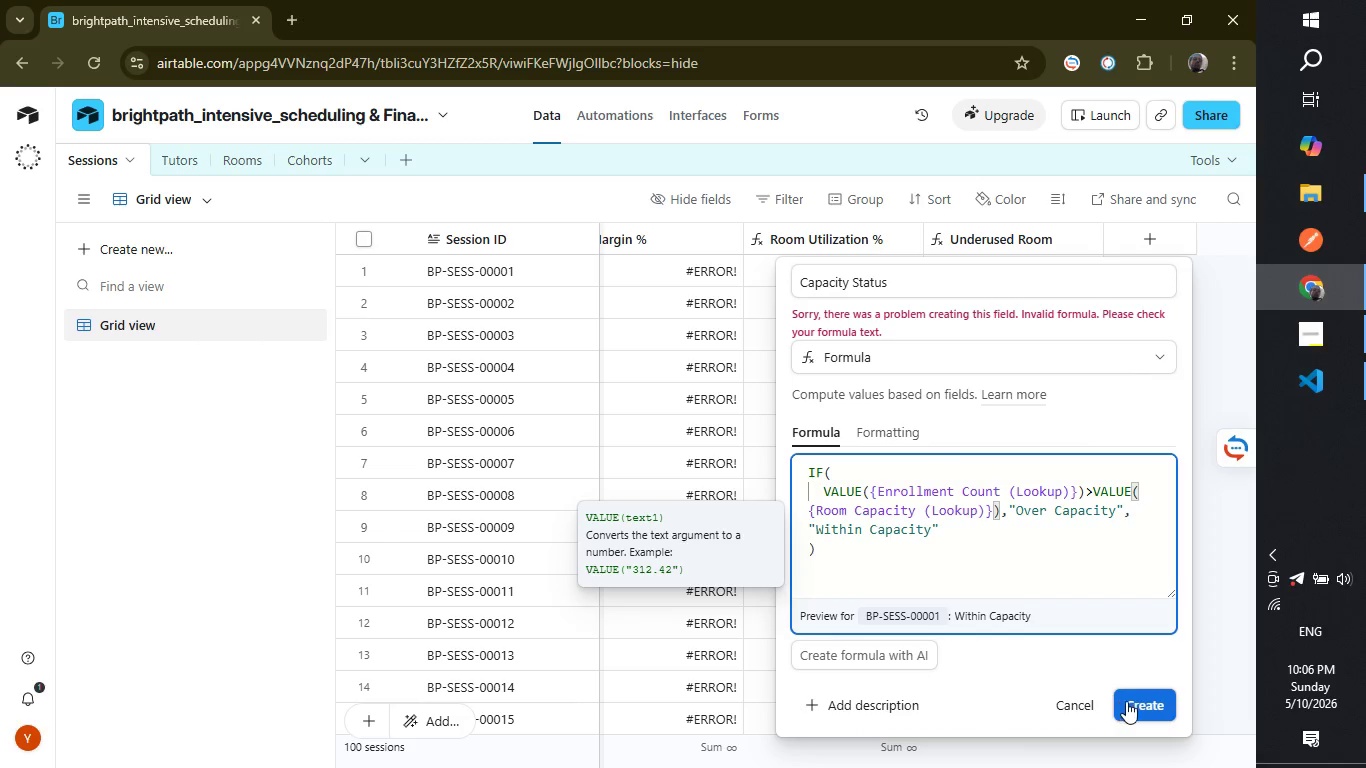 
left_click([1128, 702])
 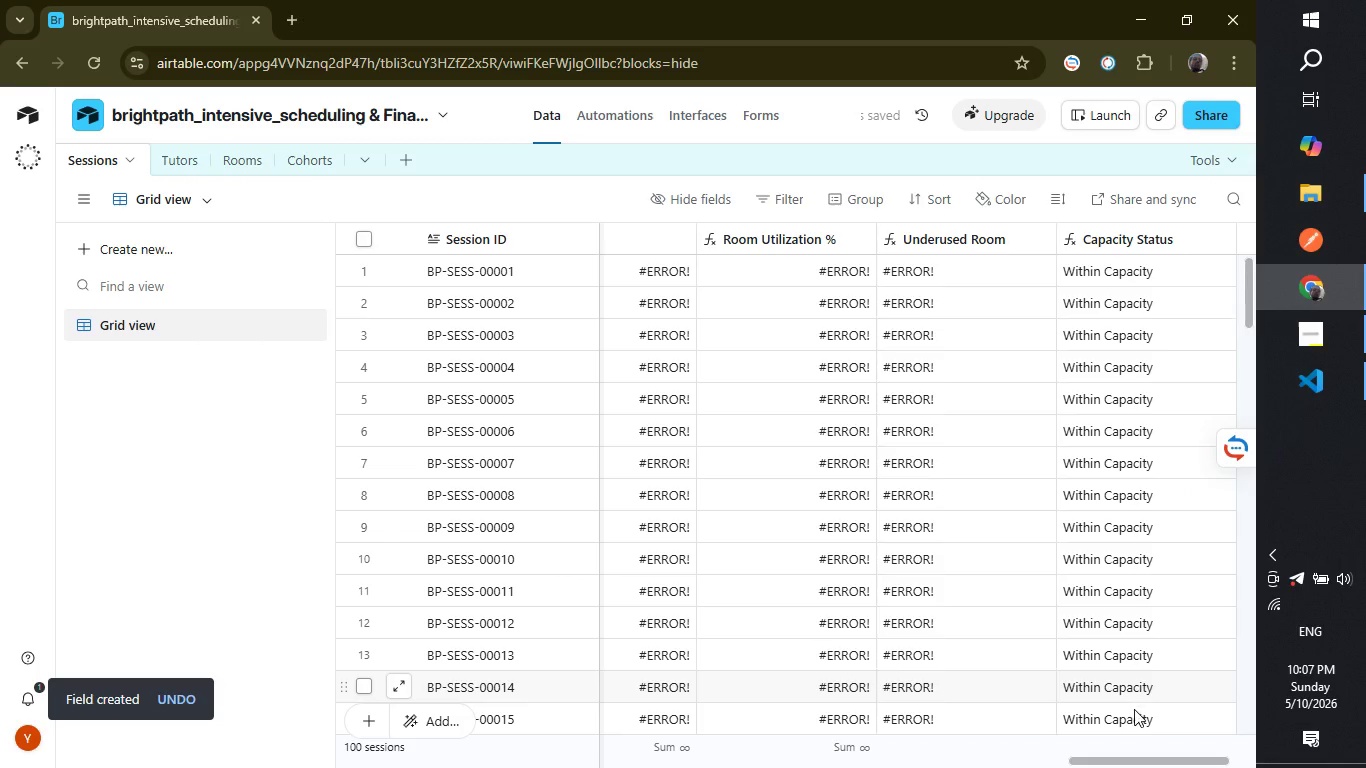 
wait(6.39)
 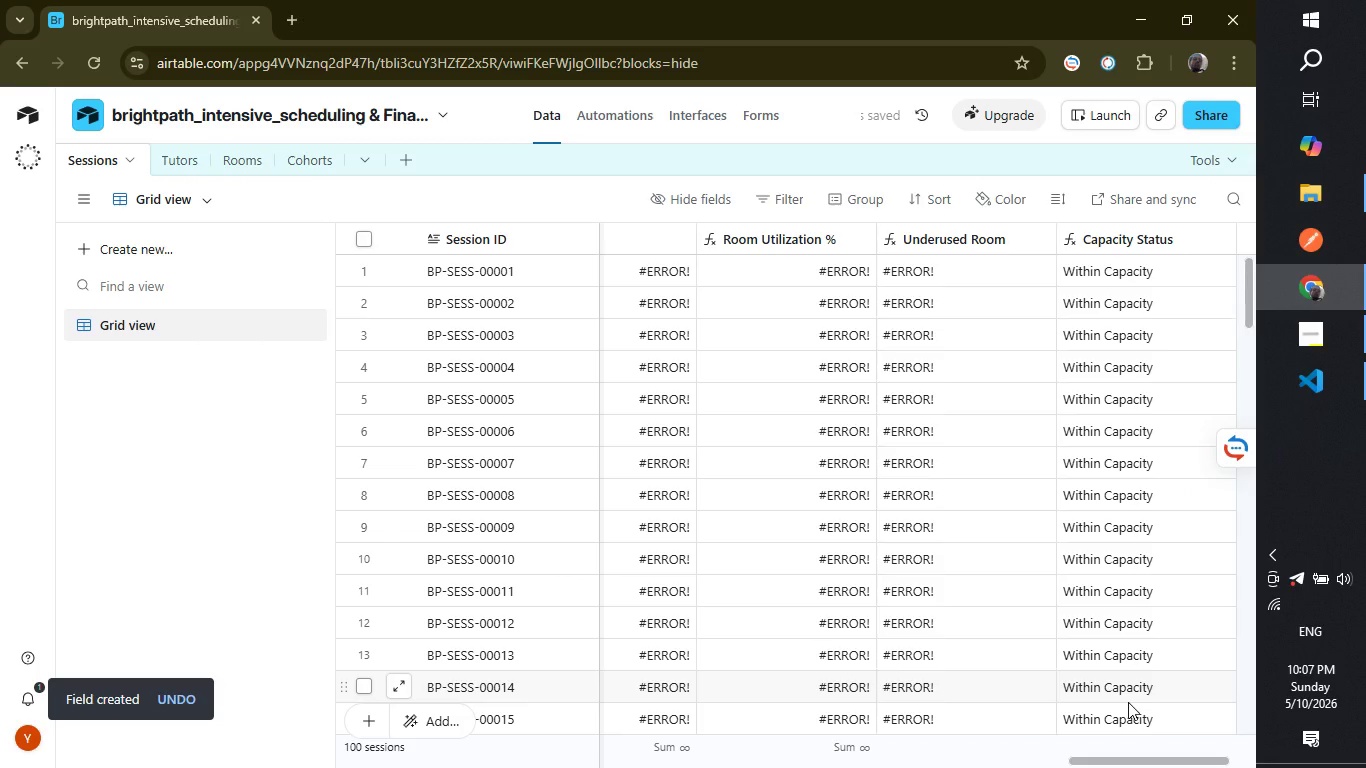 
left_click_drag(start_coordinate=[1157, 757], to_coordinate=[1044, 757])
 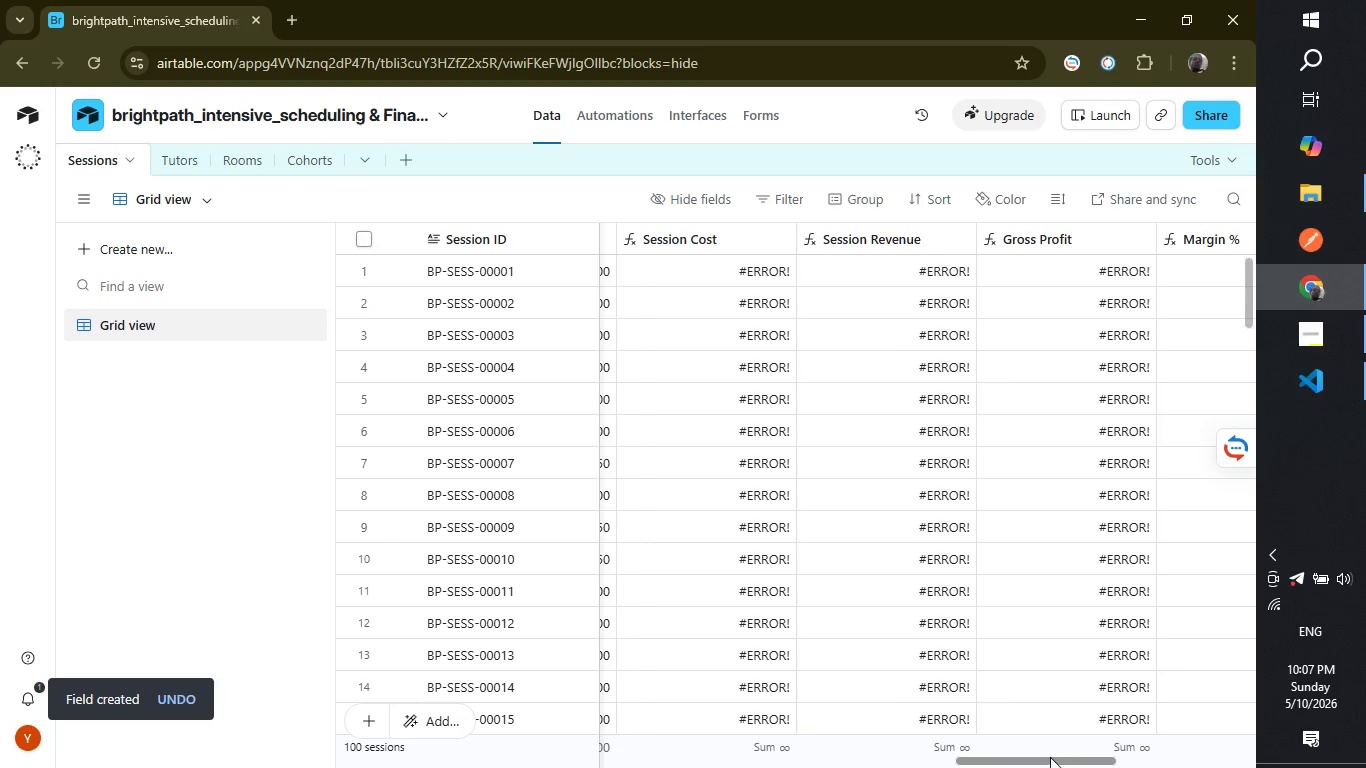 
left_click_drag(start_coordinate=[1056, 757], to_coordinate=[1014, 764])
 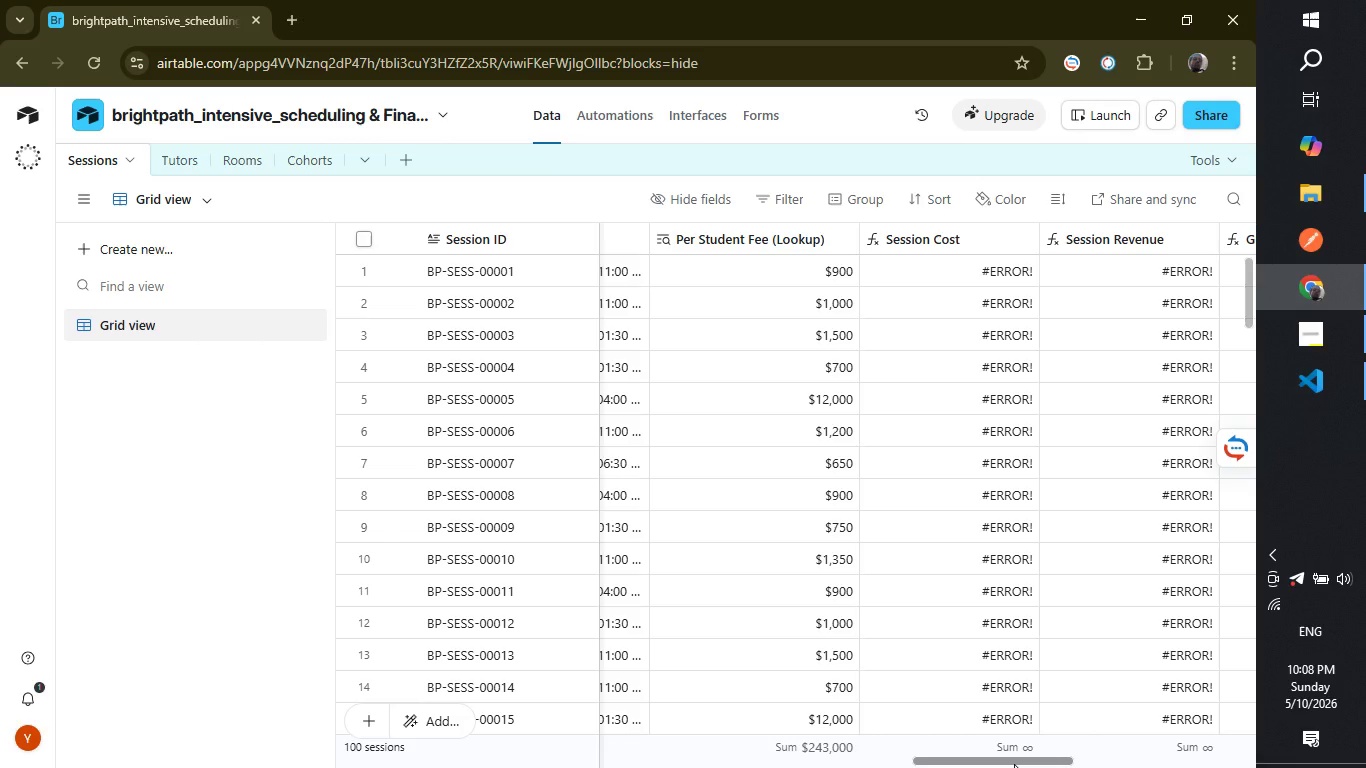 
wait(60.36)
 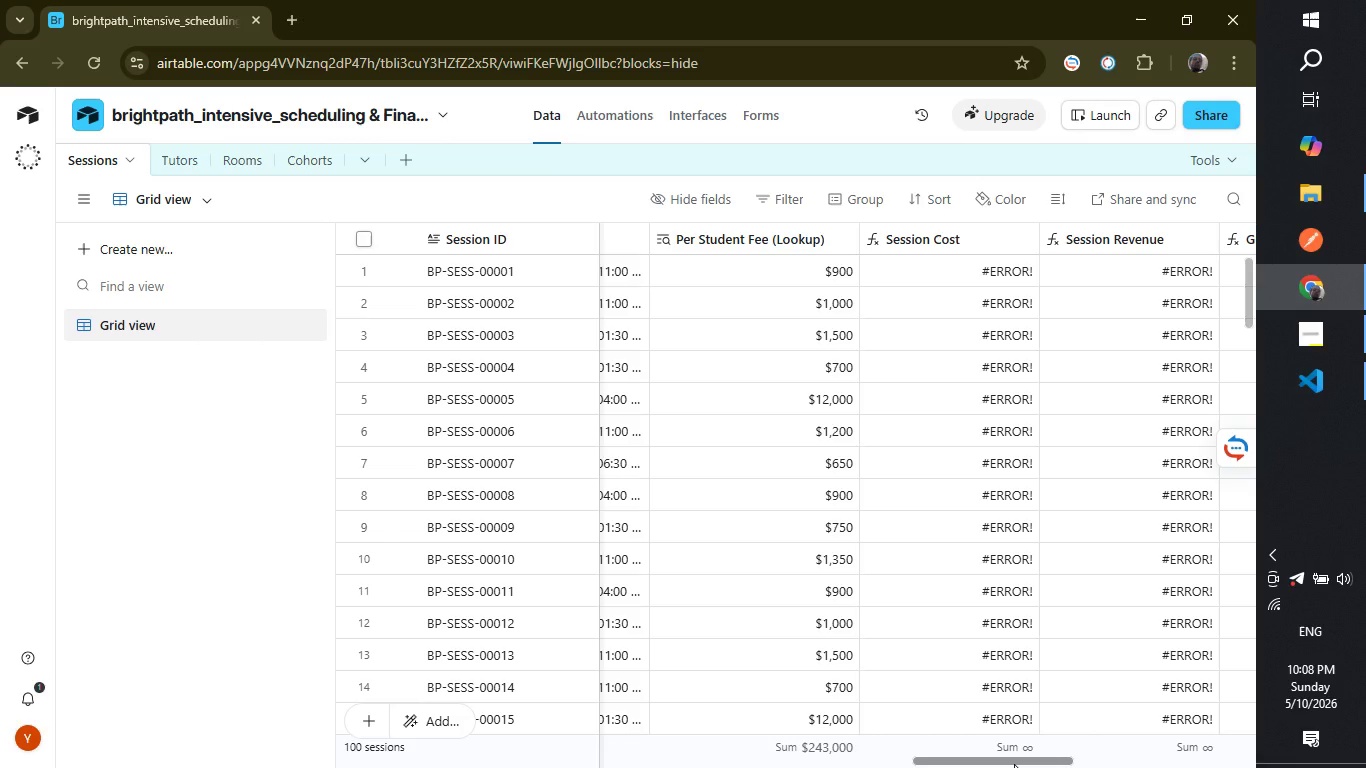 
double_click([927, 241])
 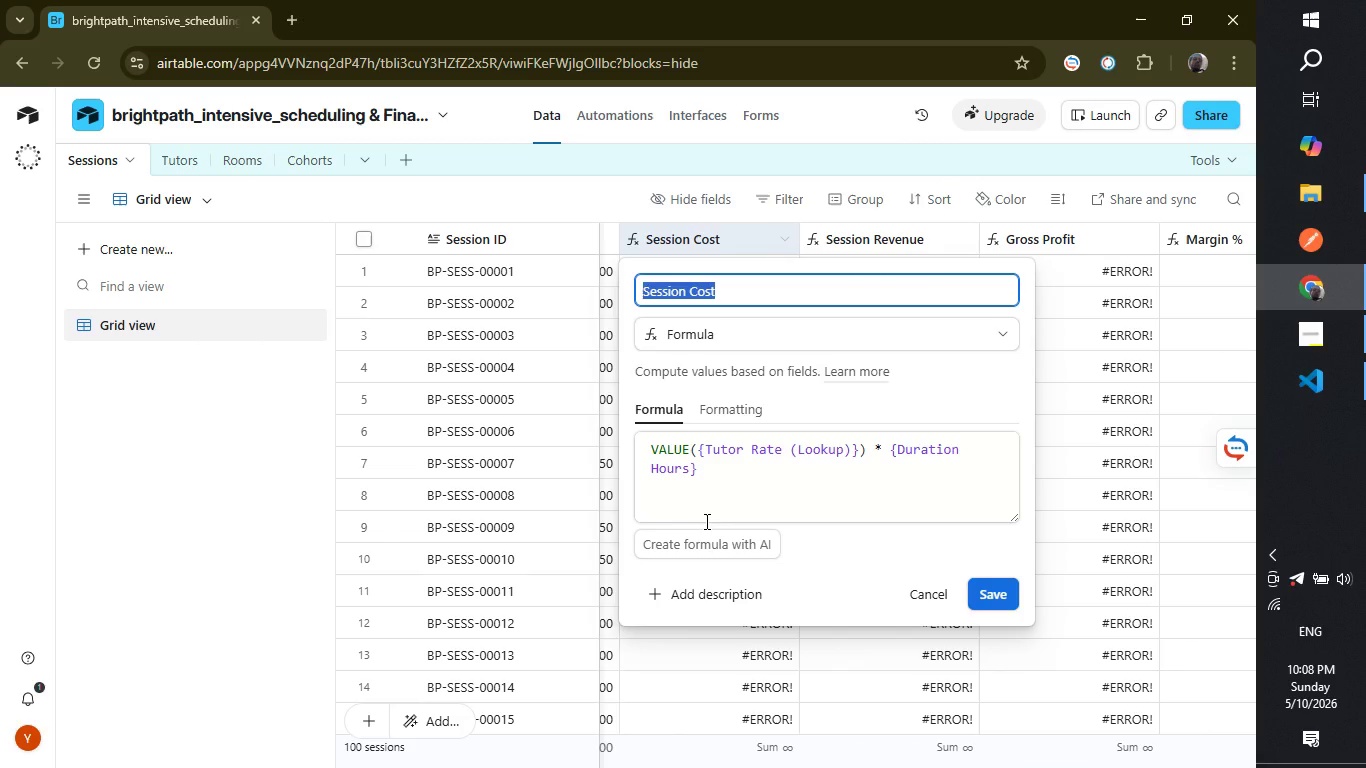 
wait(9.75)
 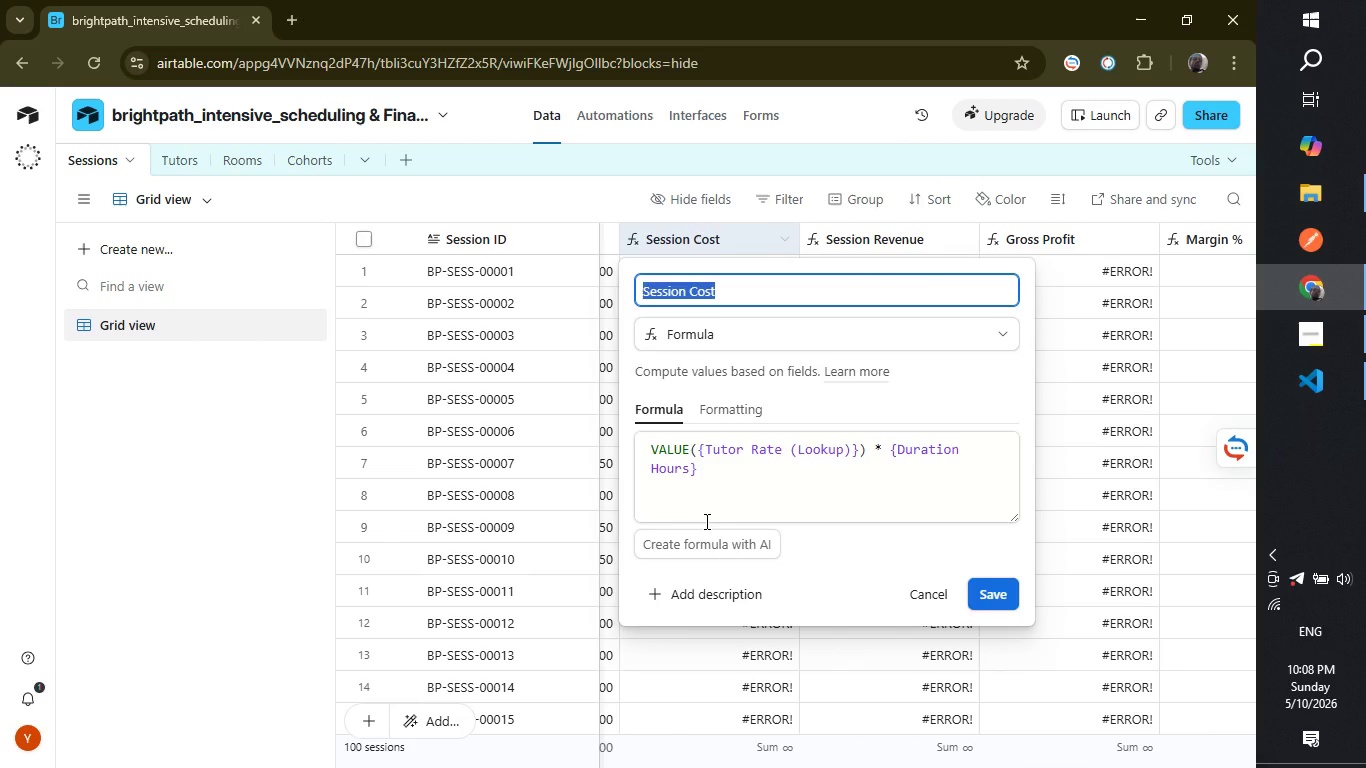 
left_click([694, 452])
 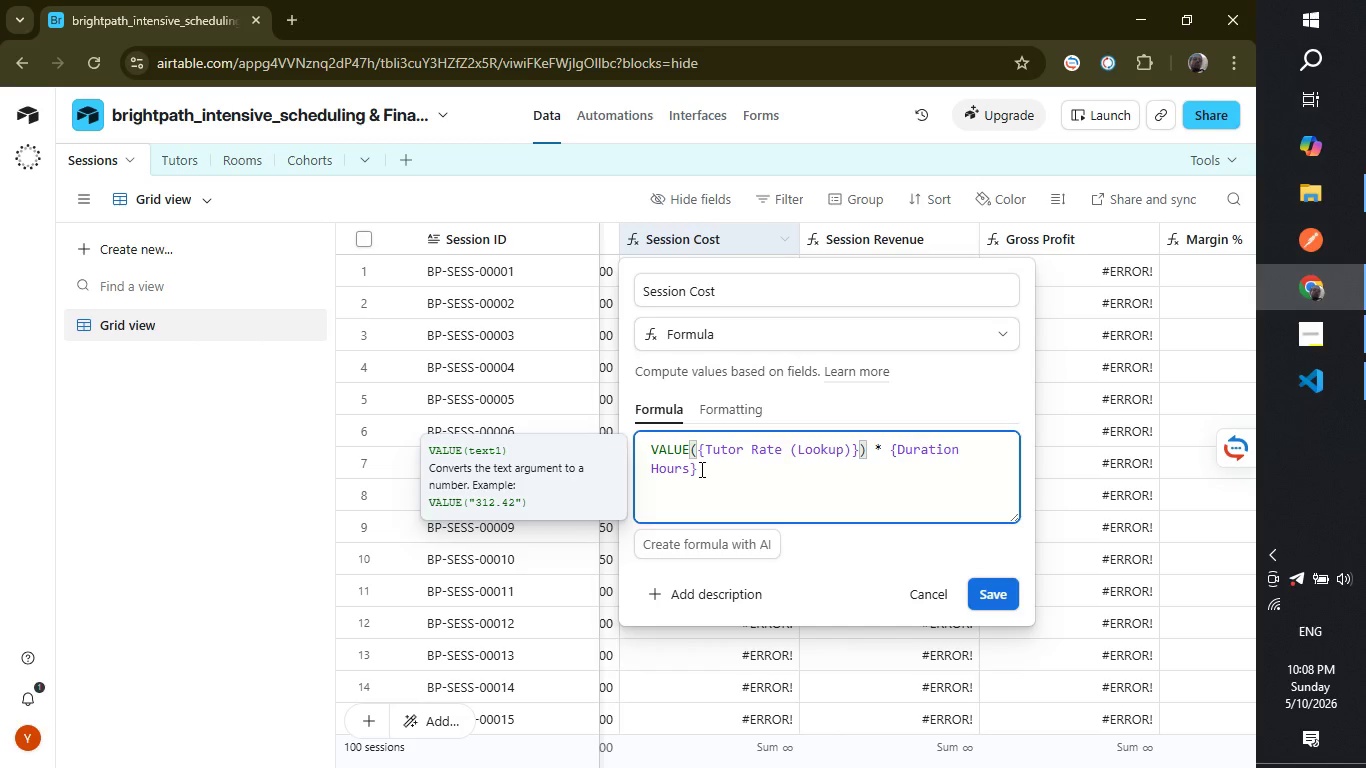 
wait(13.38)
 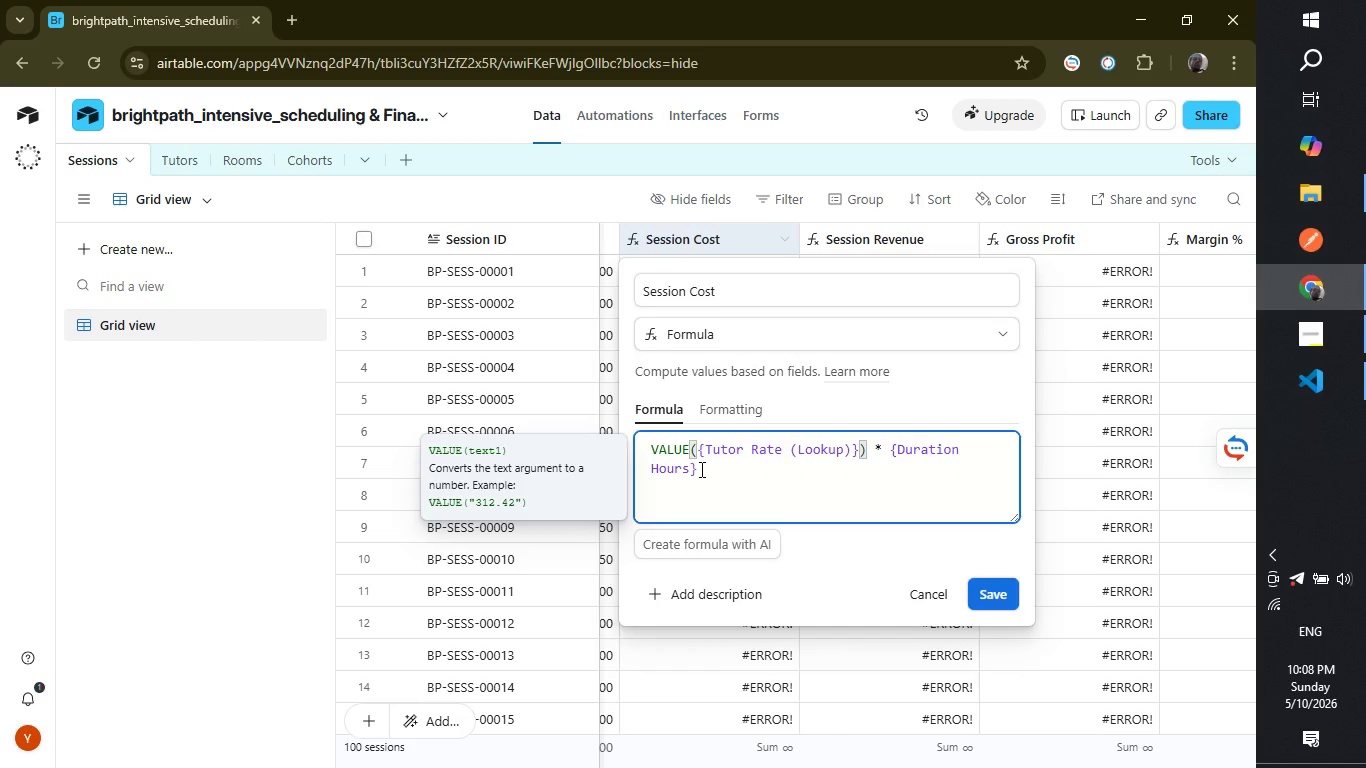 
type(ARRAY)
 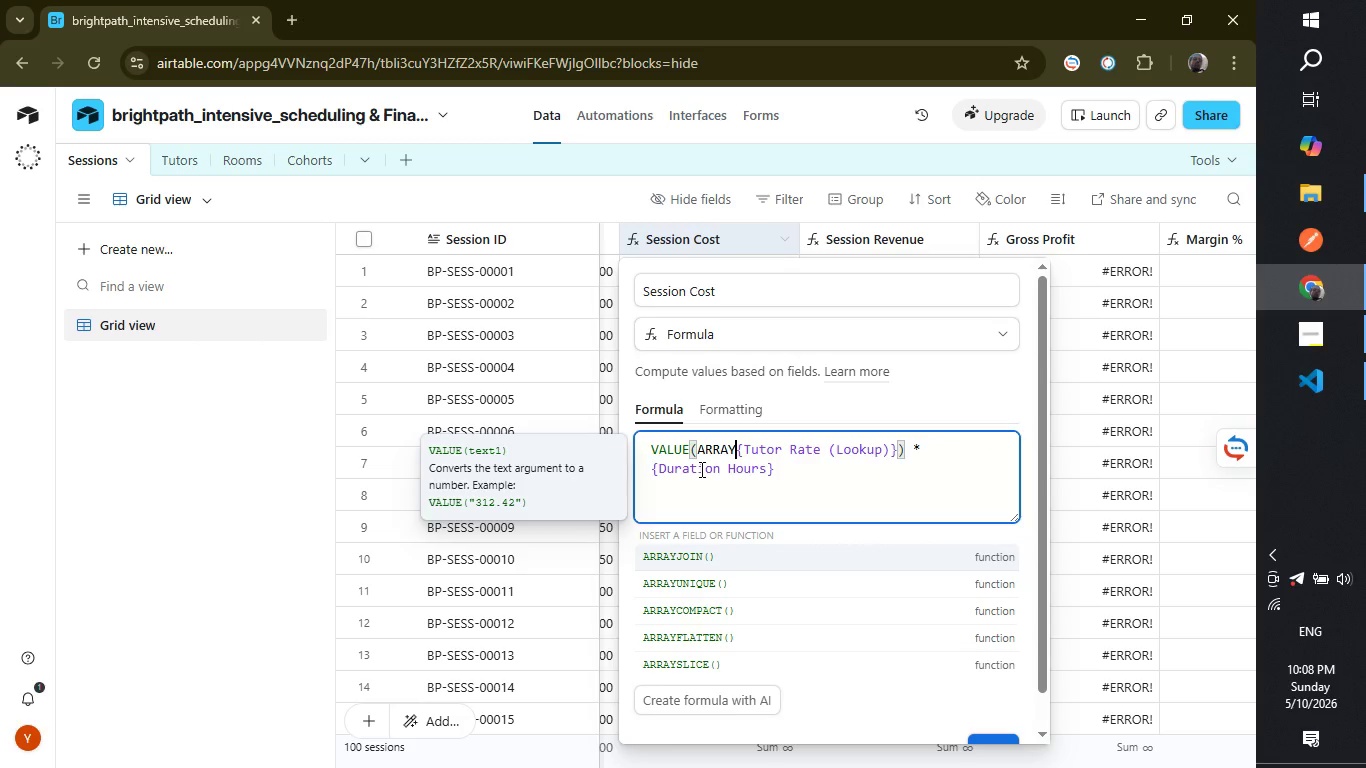 
key(Enter)
 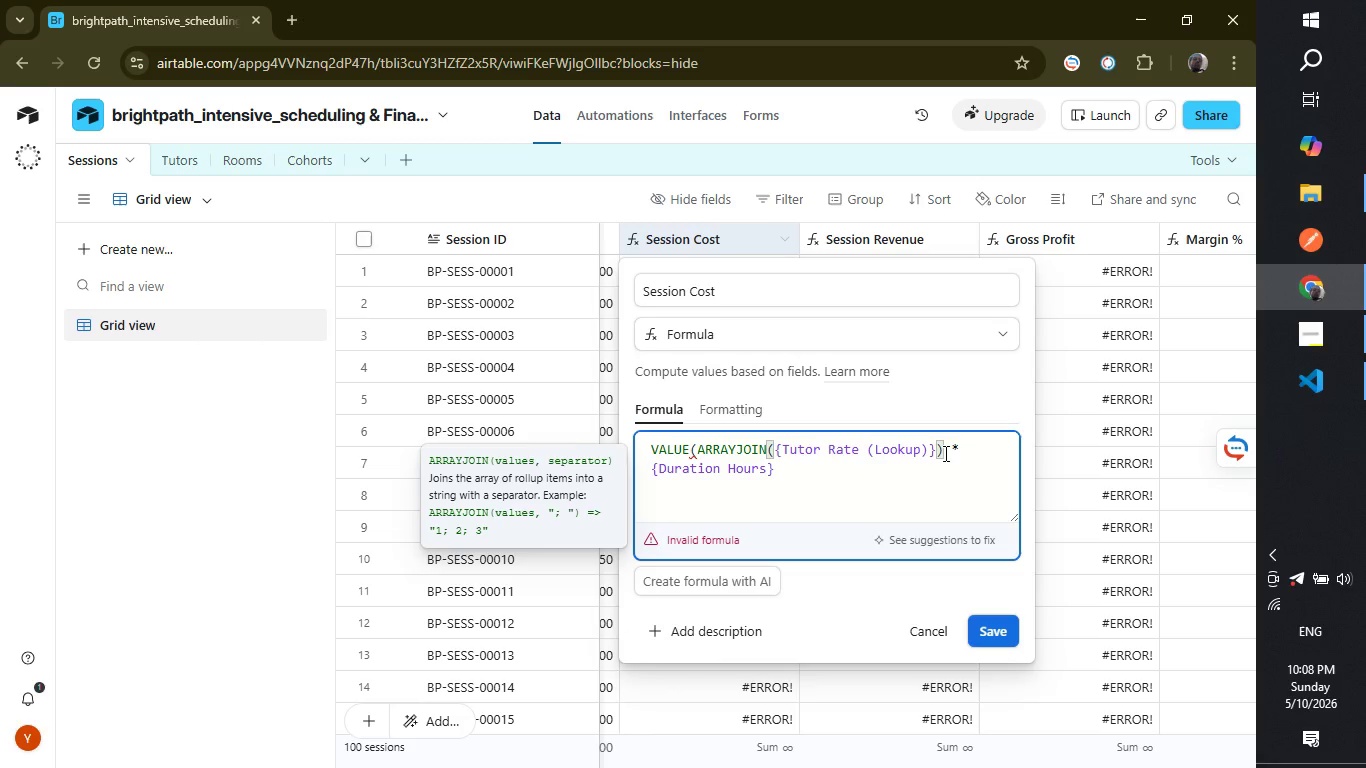 
left_click([944, 453])
 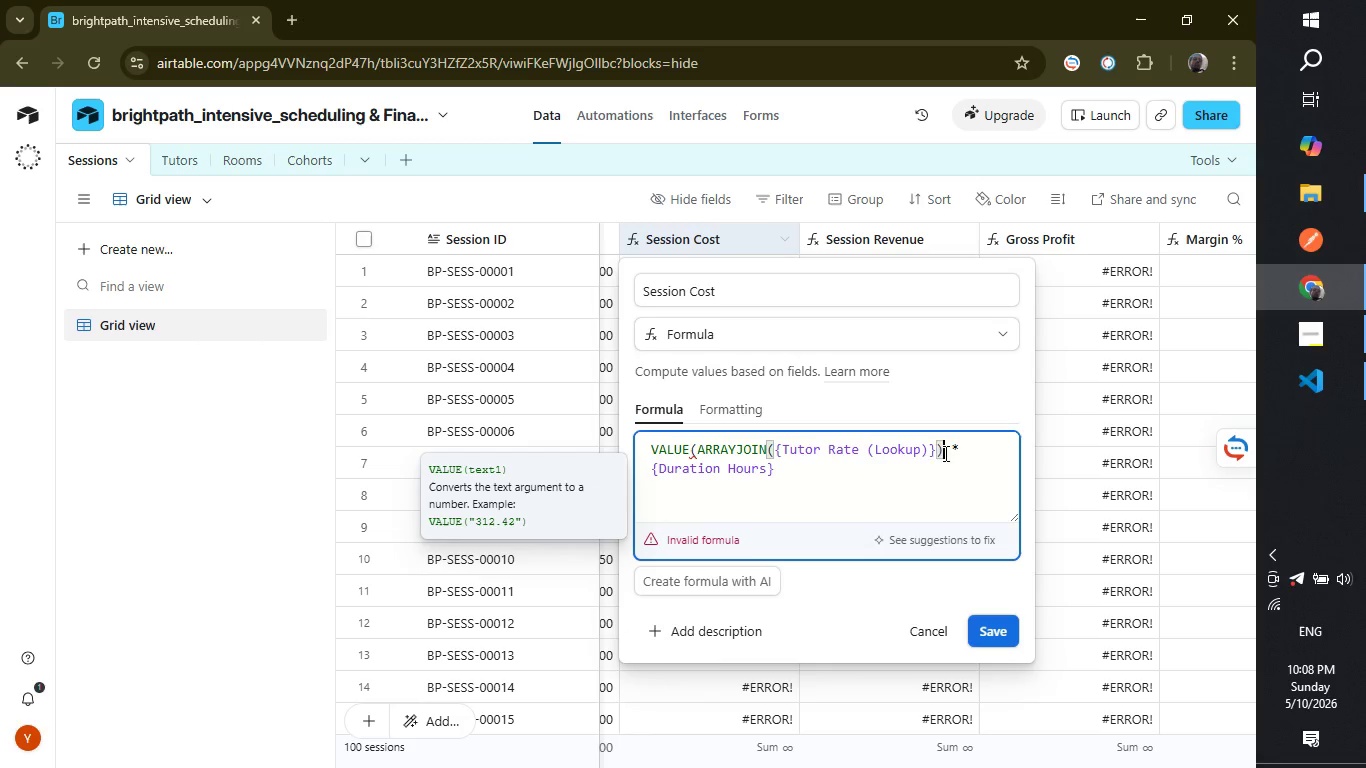 
key(Shift+ShiftLeft)
 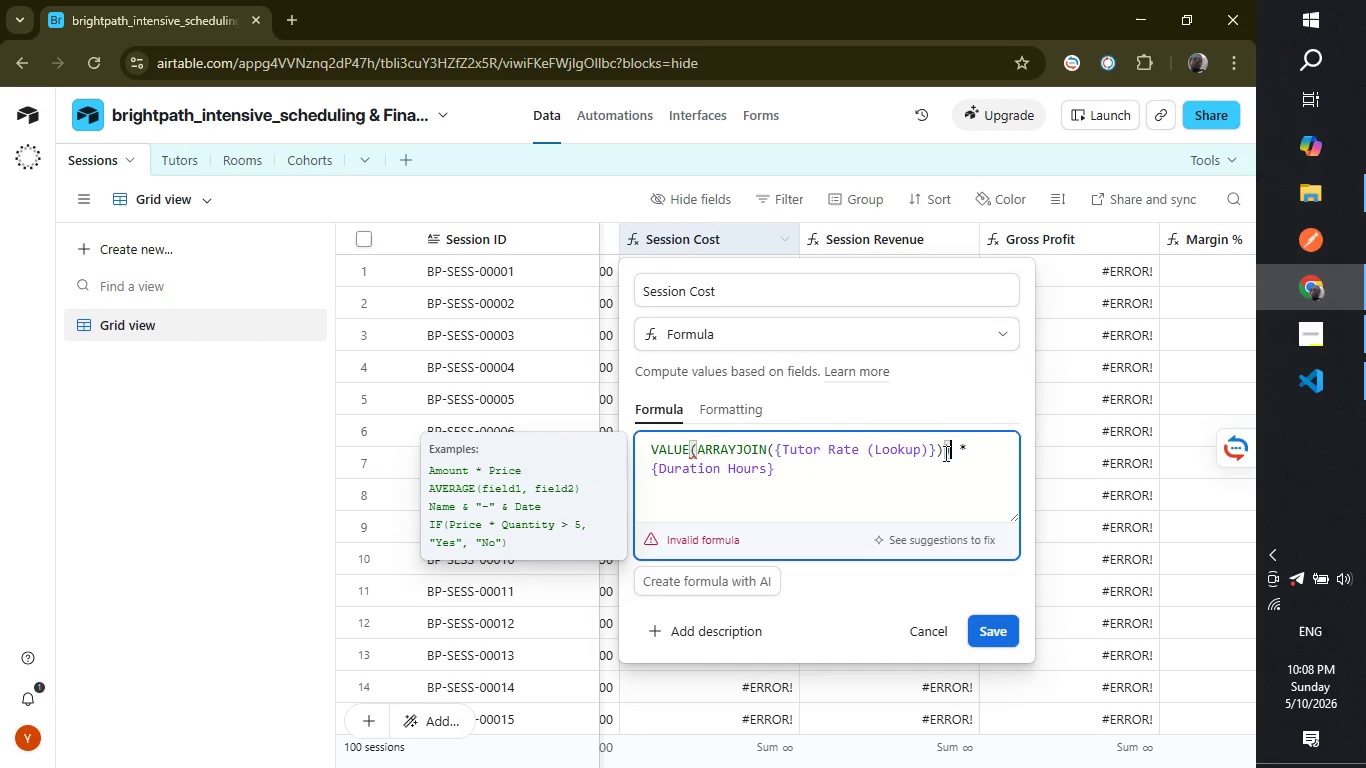 
key(Shift+0)
 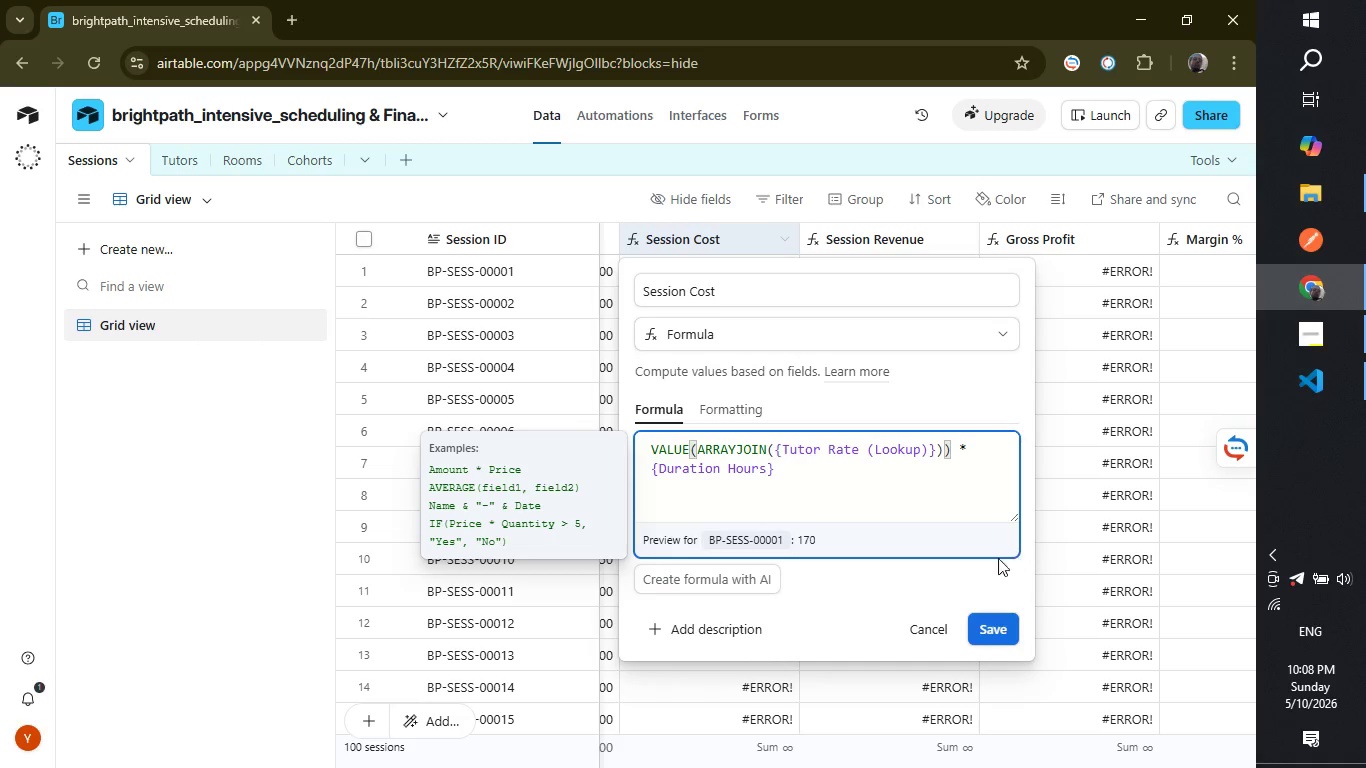 
left_click([986, 633])
 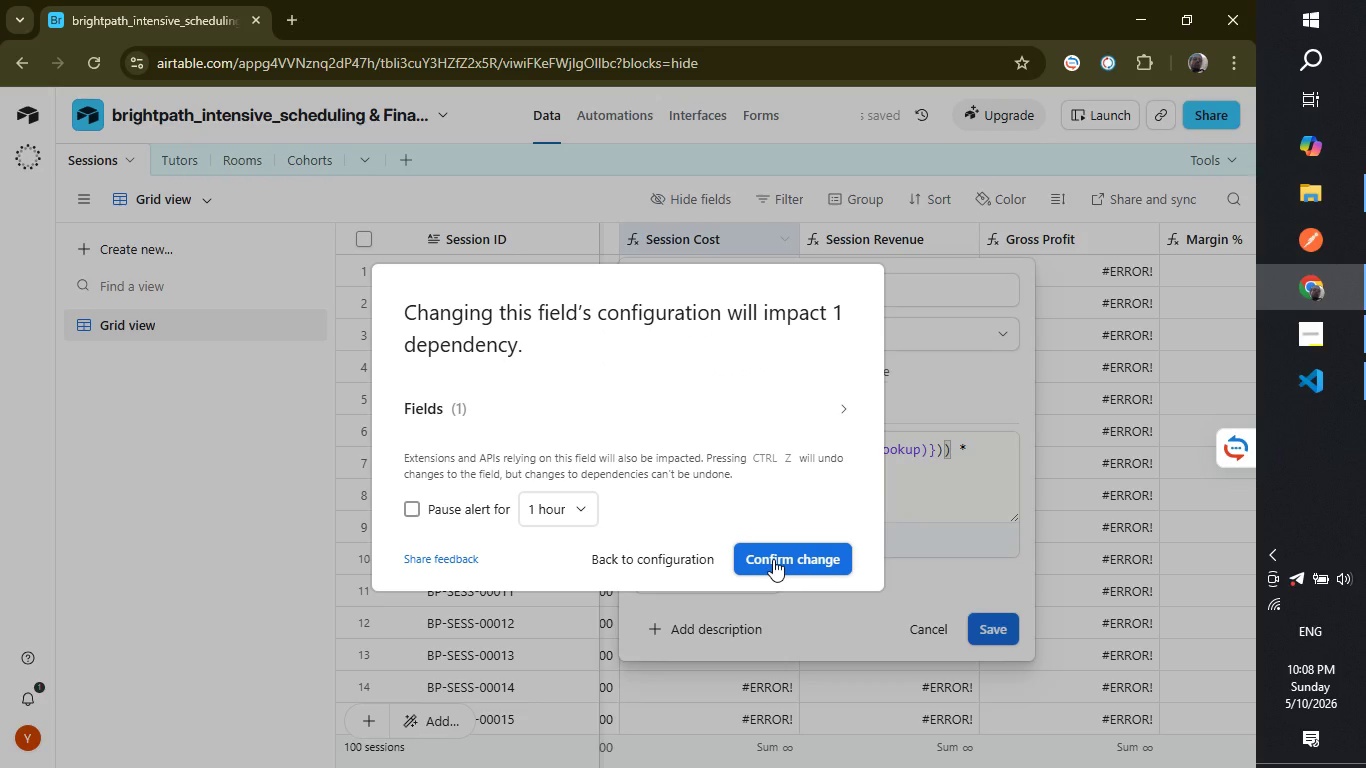 
left_click([773, 559])
 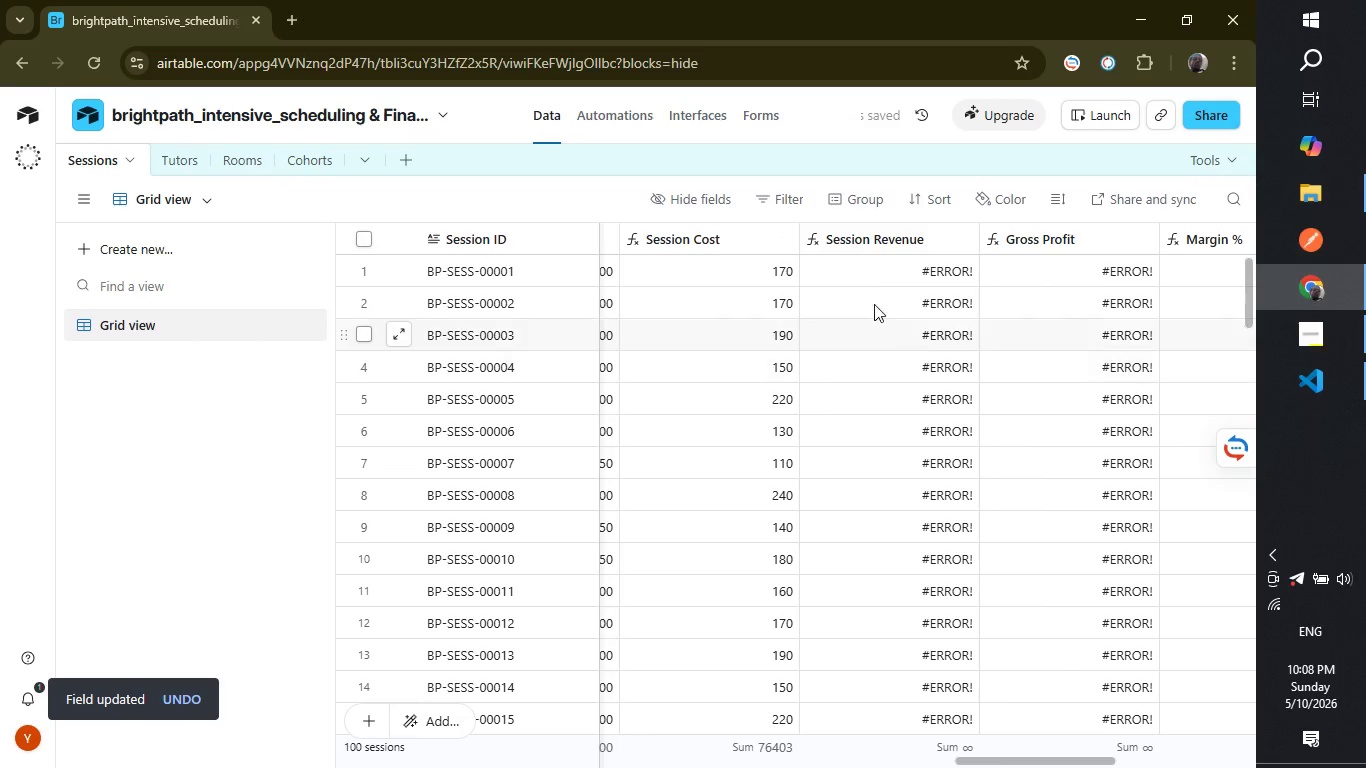 
wait(9.91)
 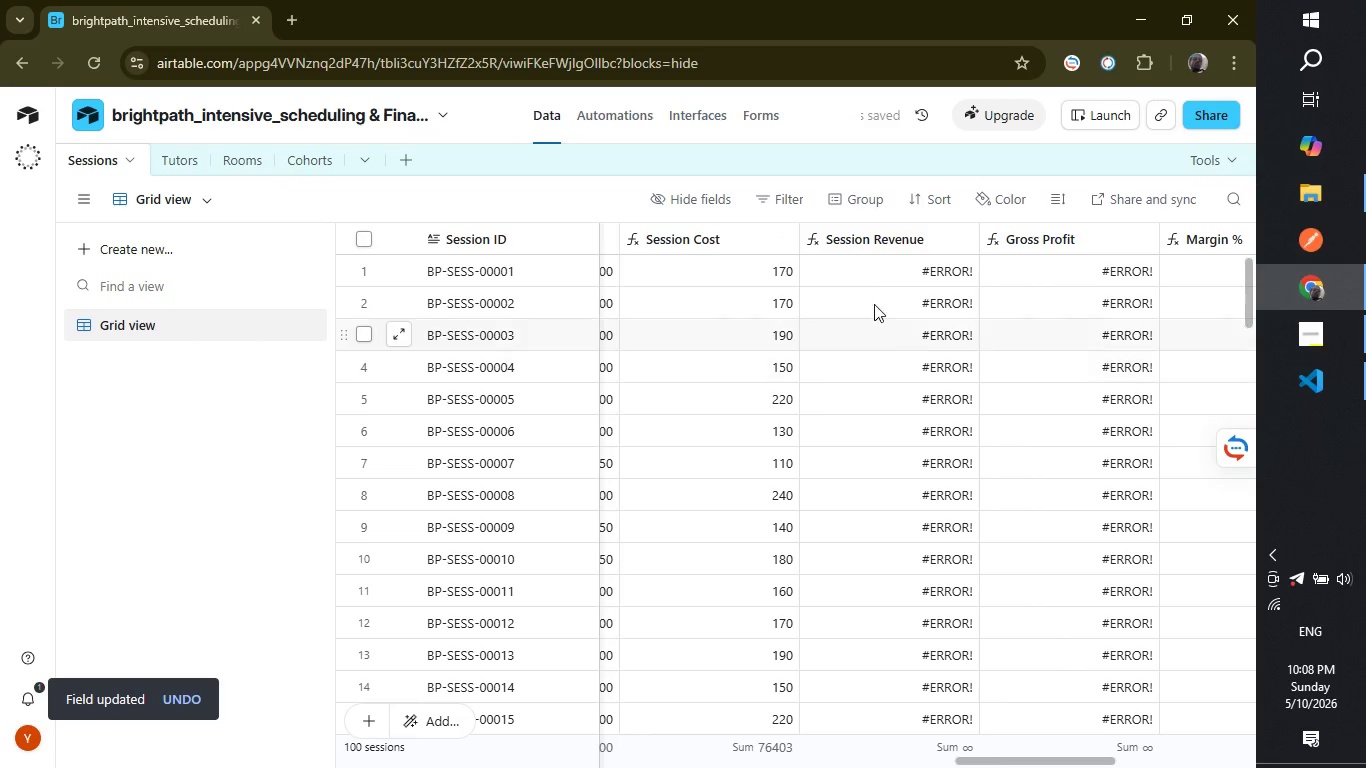 
double_click([871, 234])
 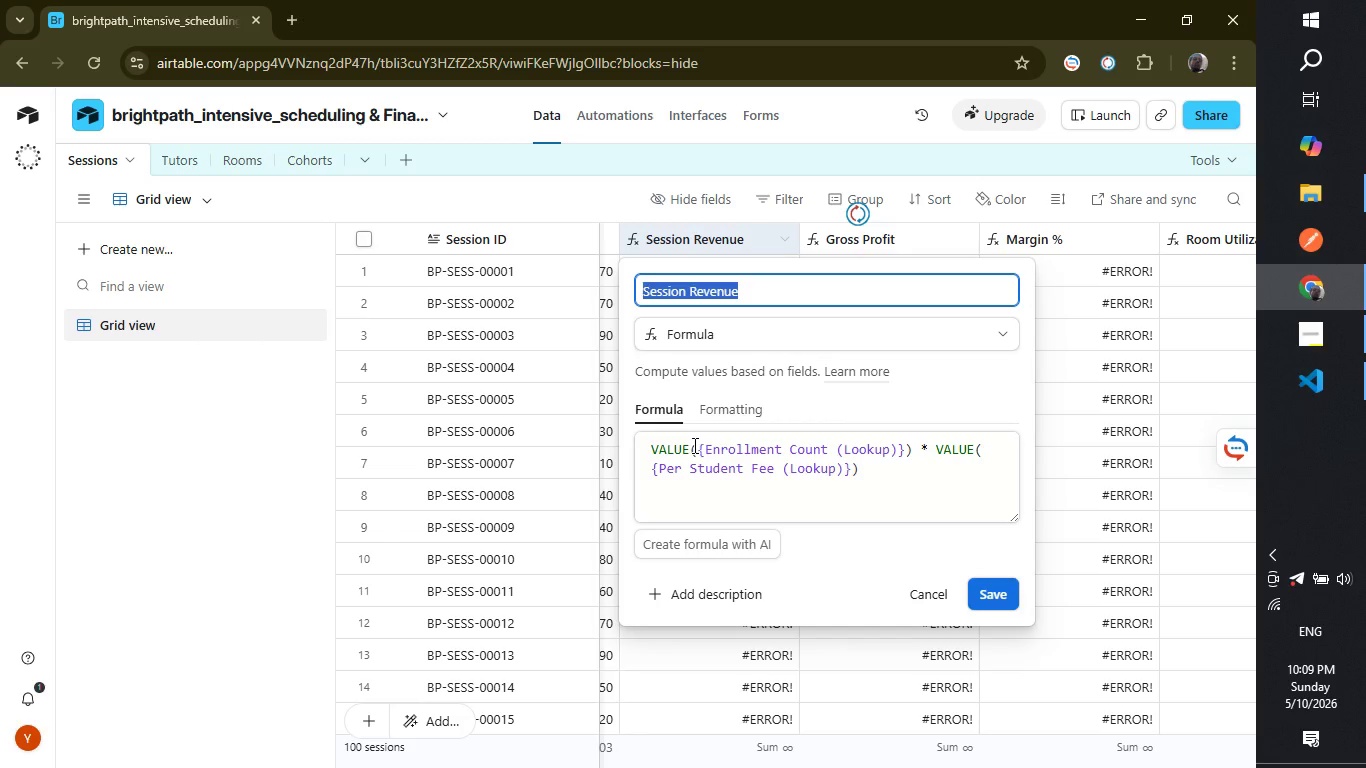 
left_click([693, 445])
 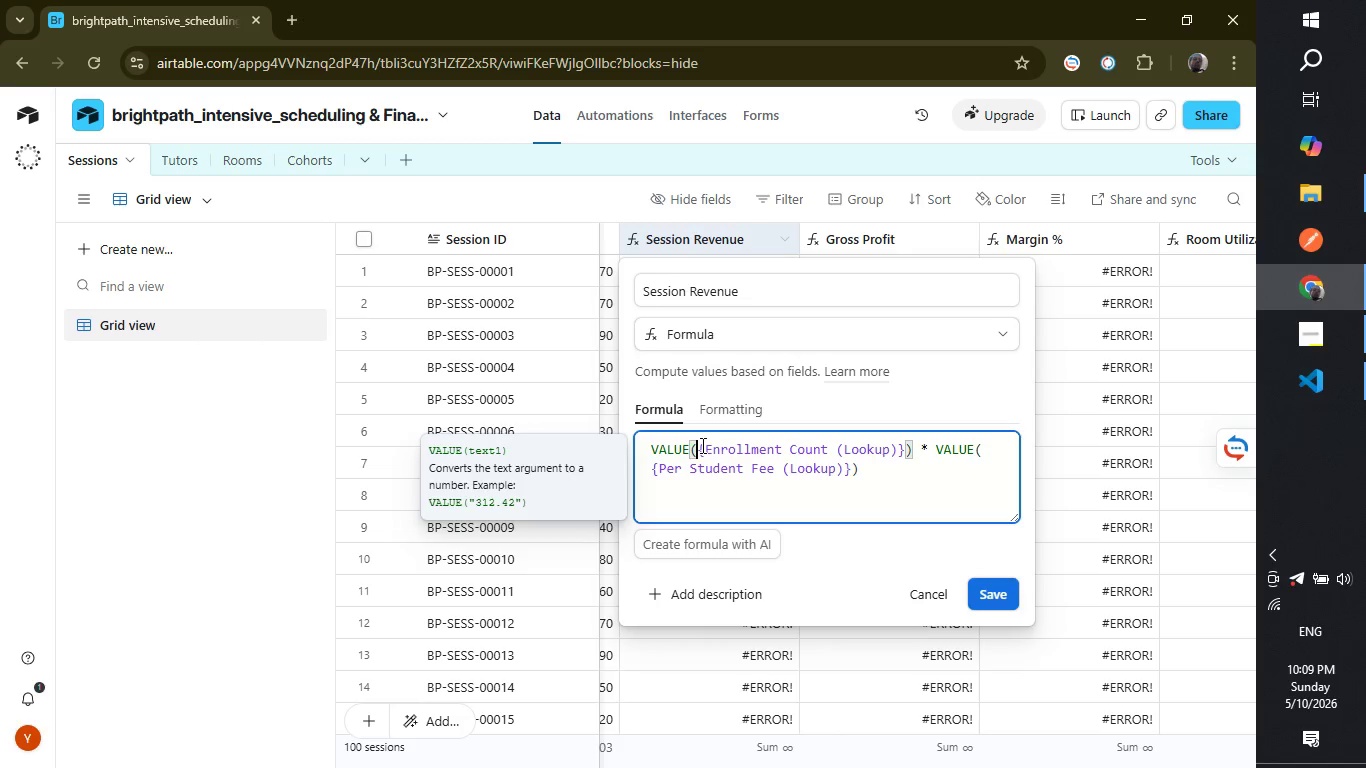 
left_click([701, 445])
 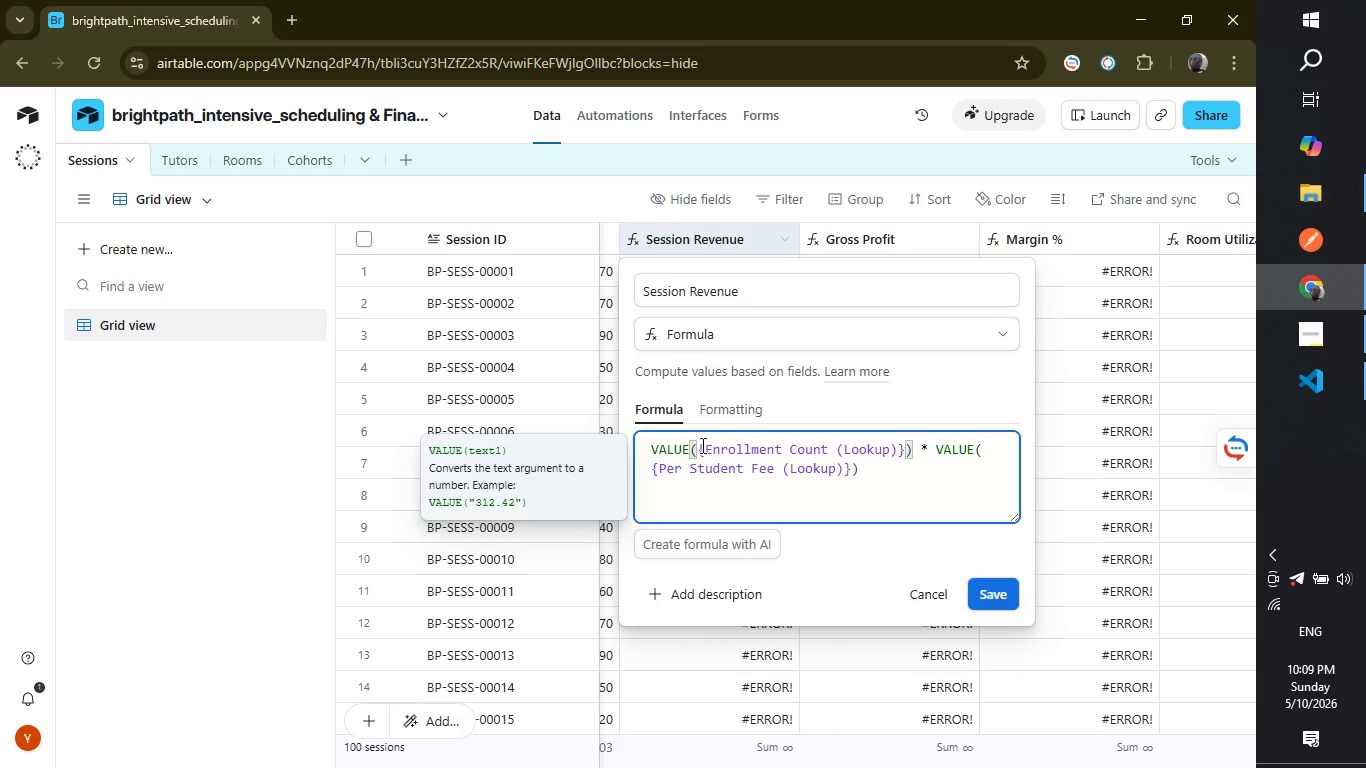 
type(ARRAY)
 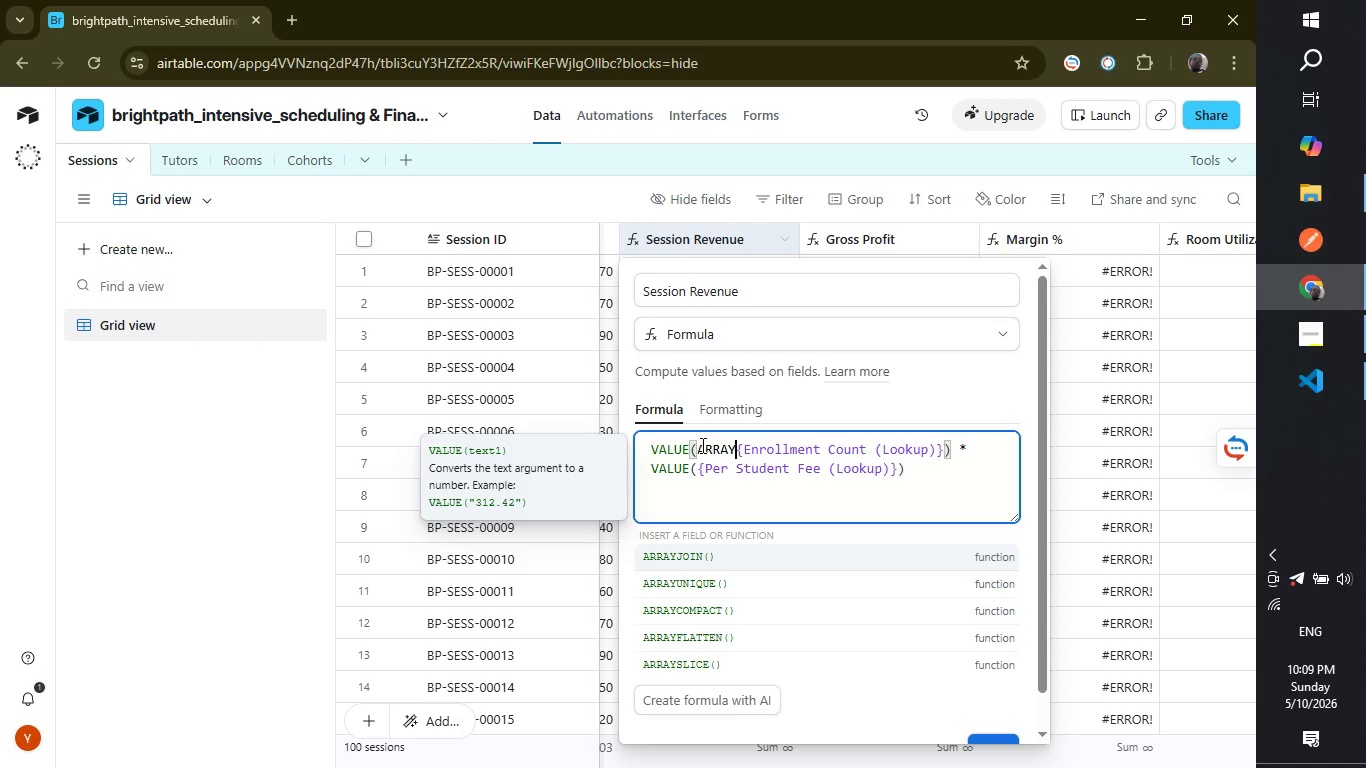 
wait(11.76)
 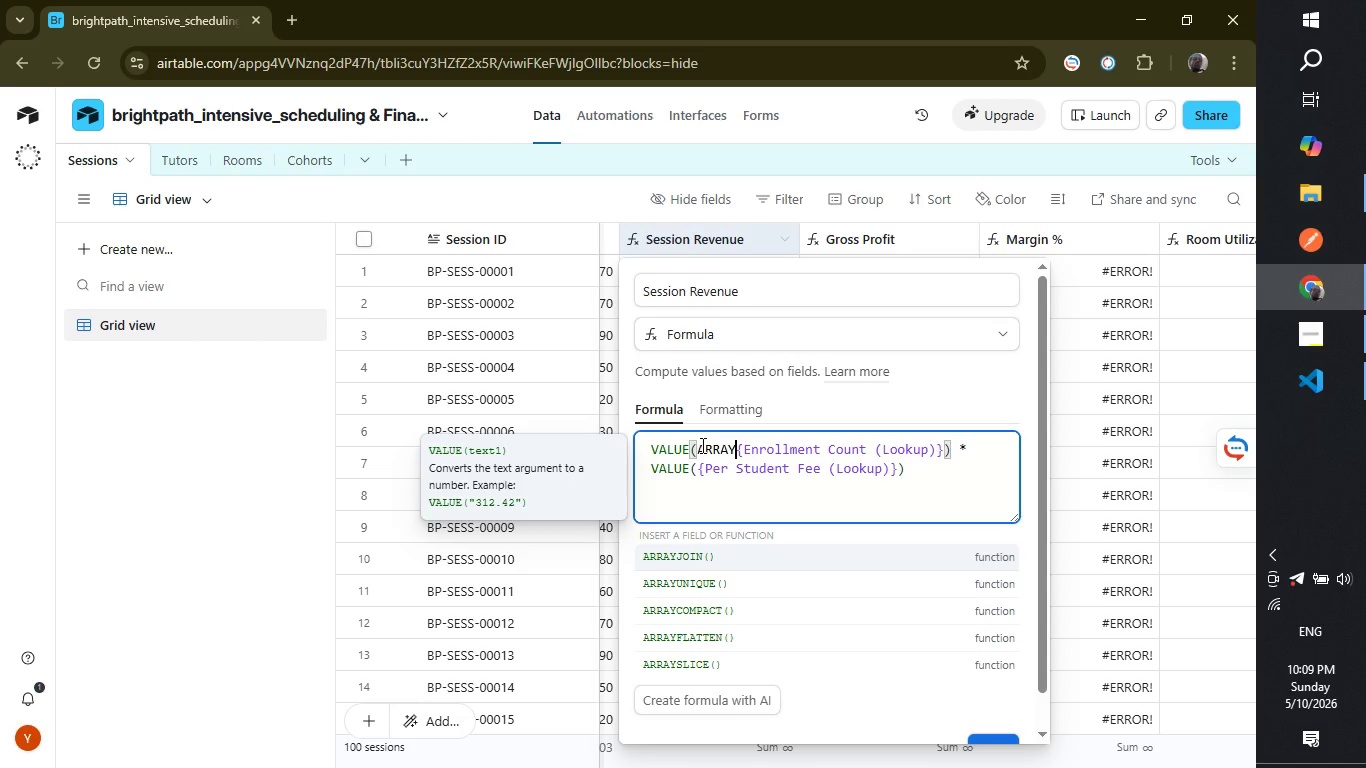 
key(J)
 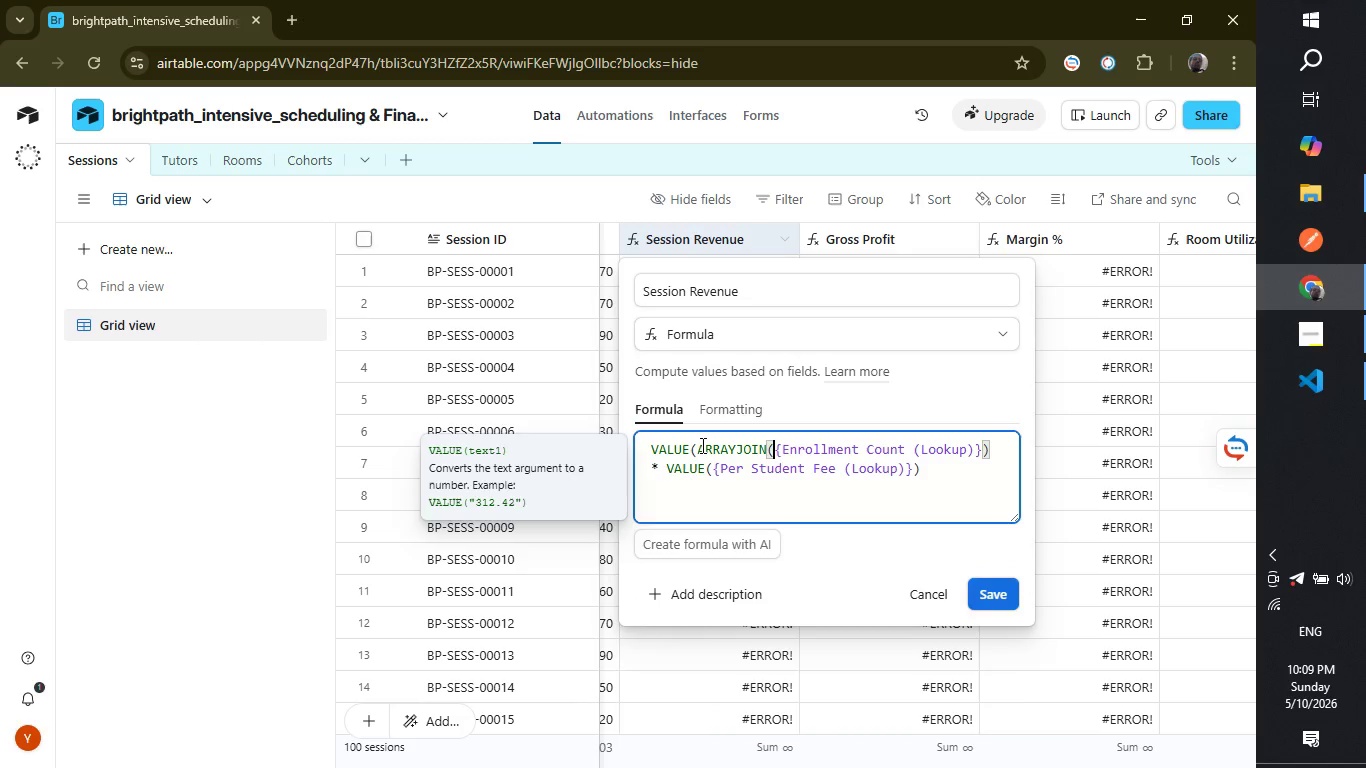 
key(Enter)
 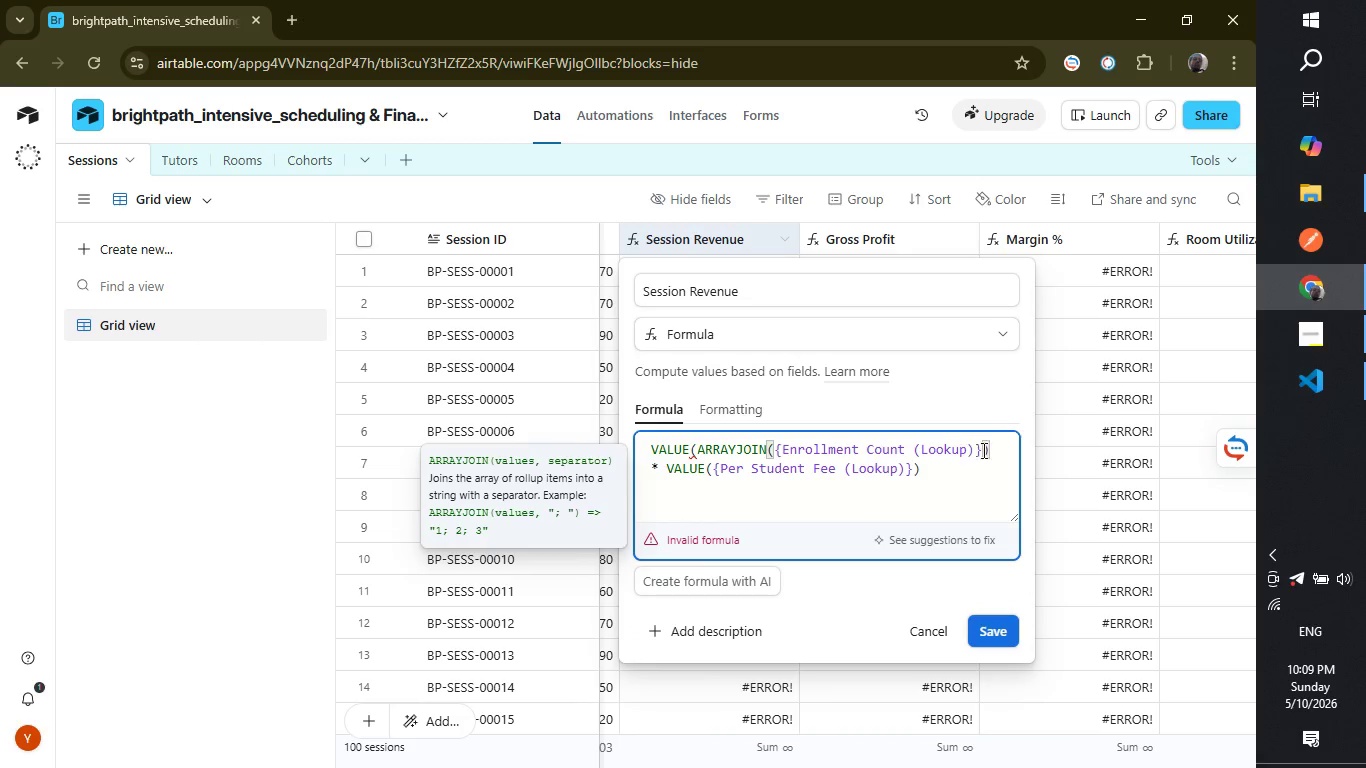 
left_click([999, 446])
 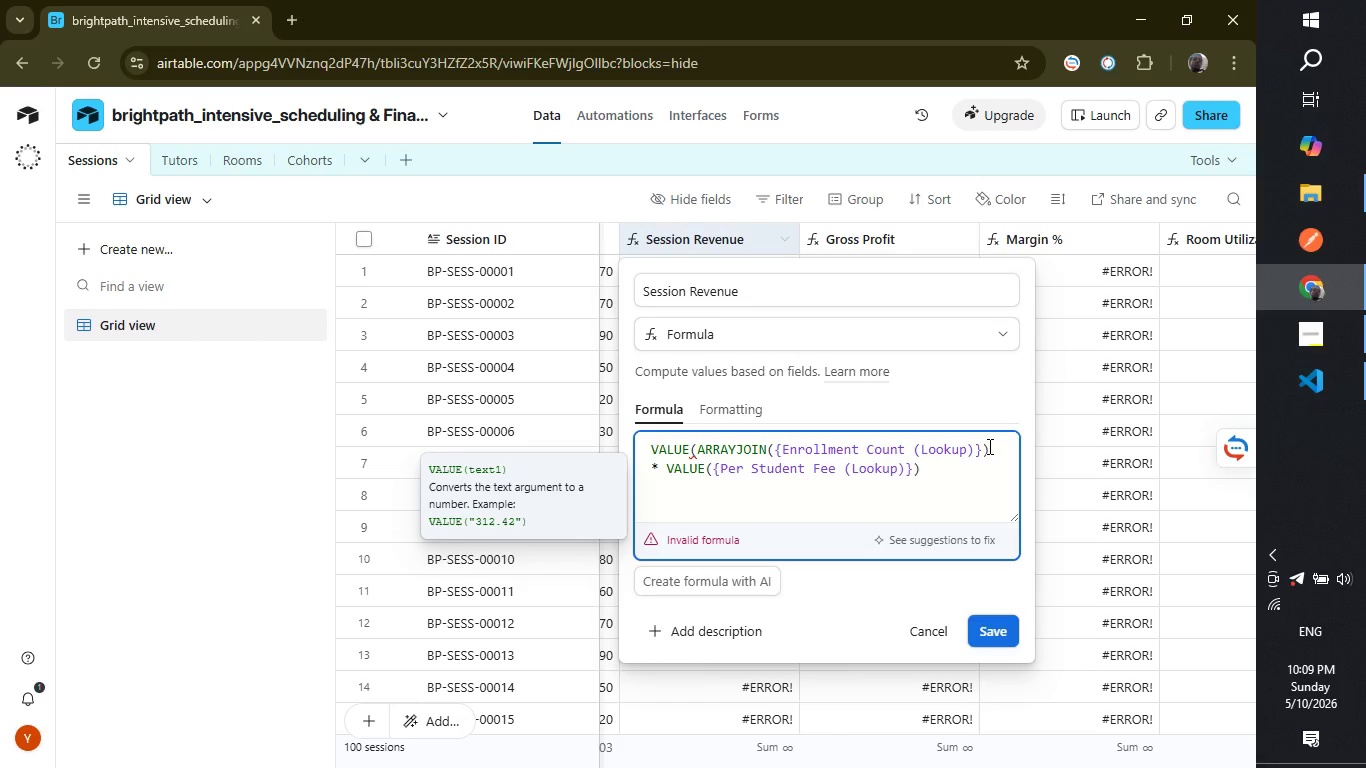 
left_click([988, 446])
 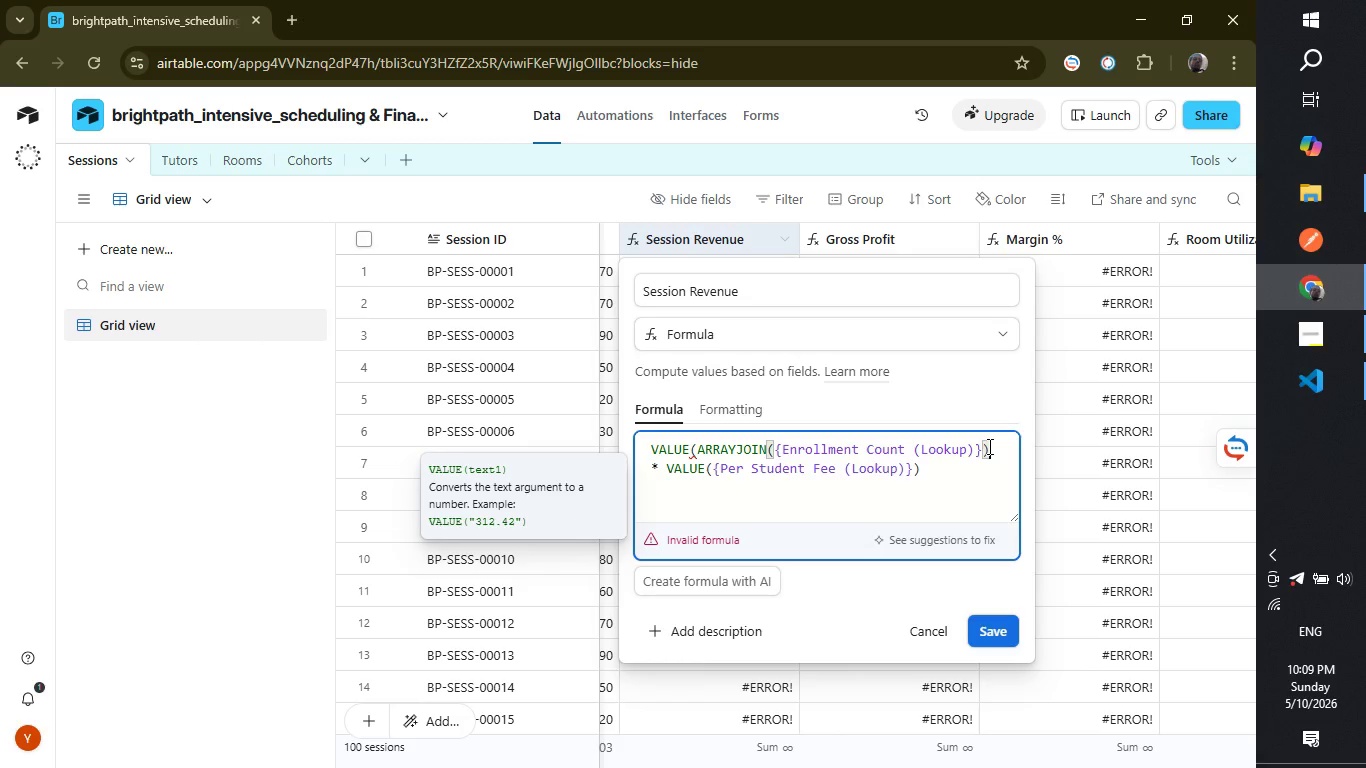 
key(Shift+0)
 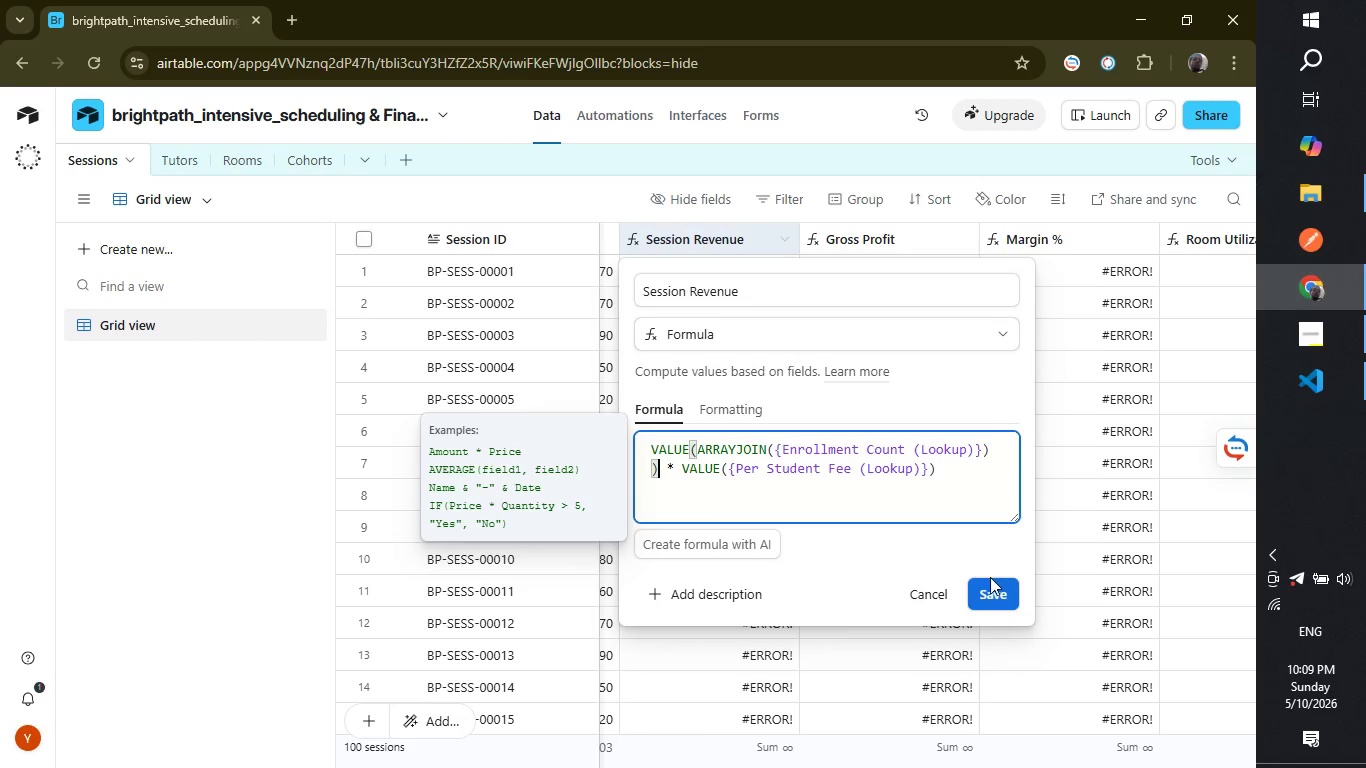 
wait(5.03)
 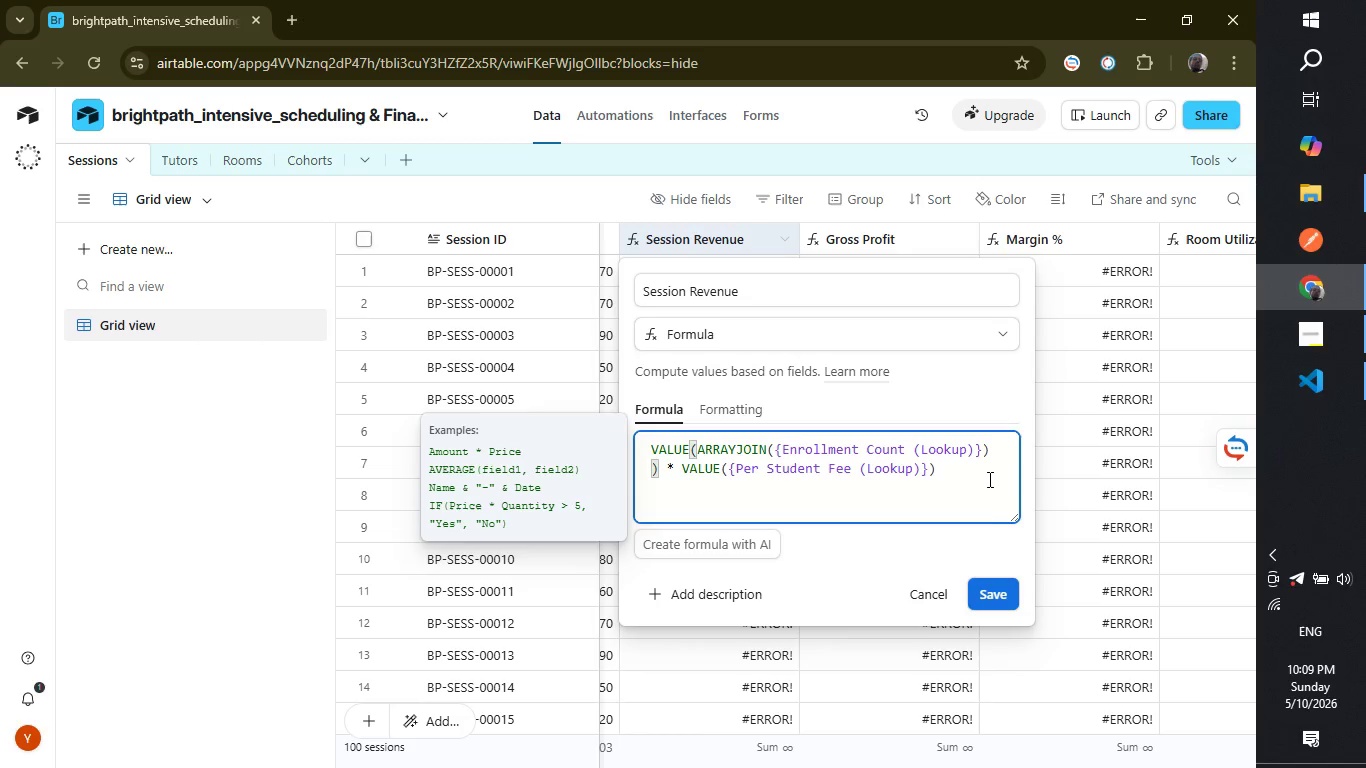 
left_click([991, 591])
 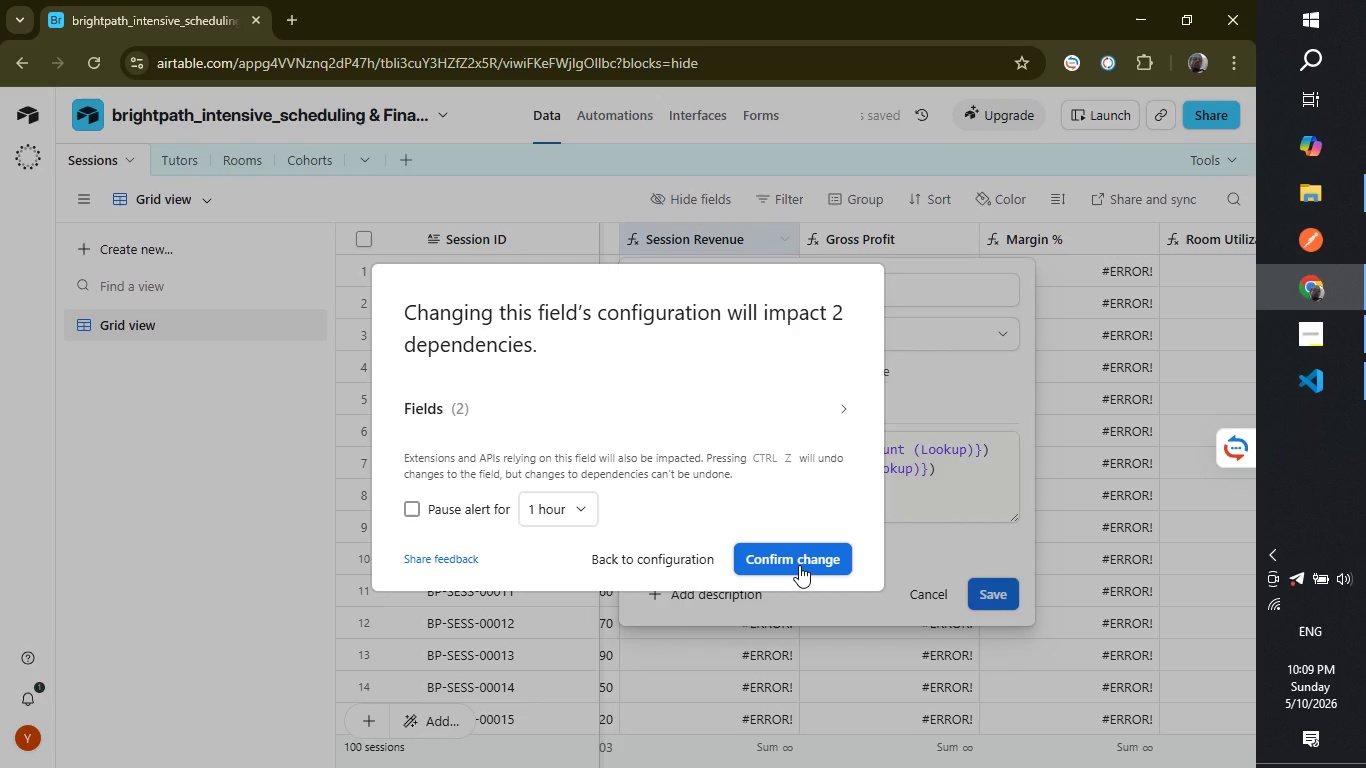 
left_click([799, 565])
 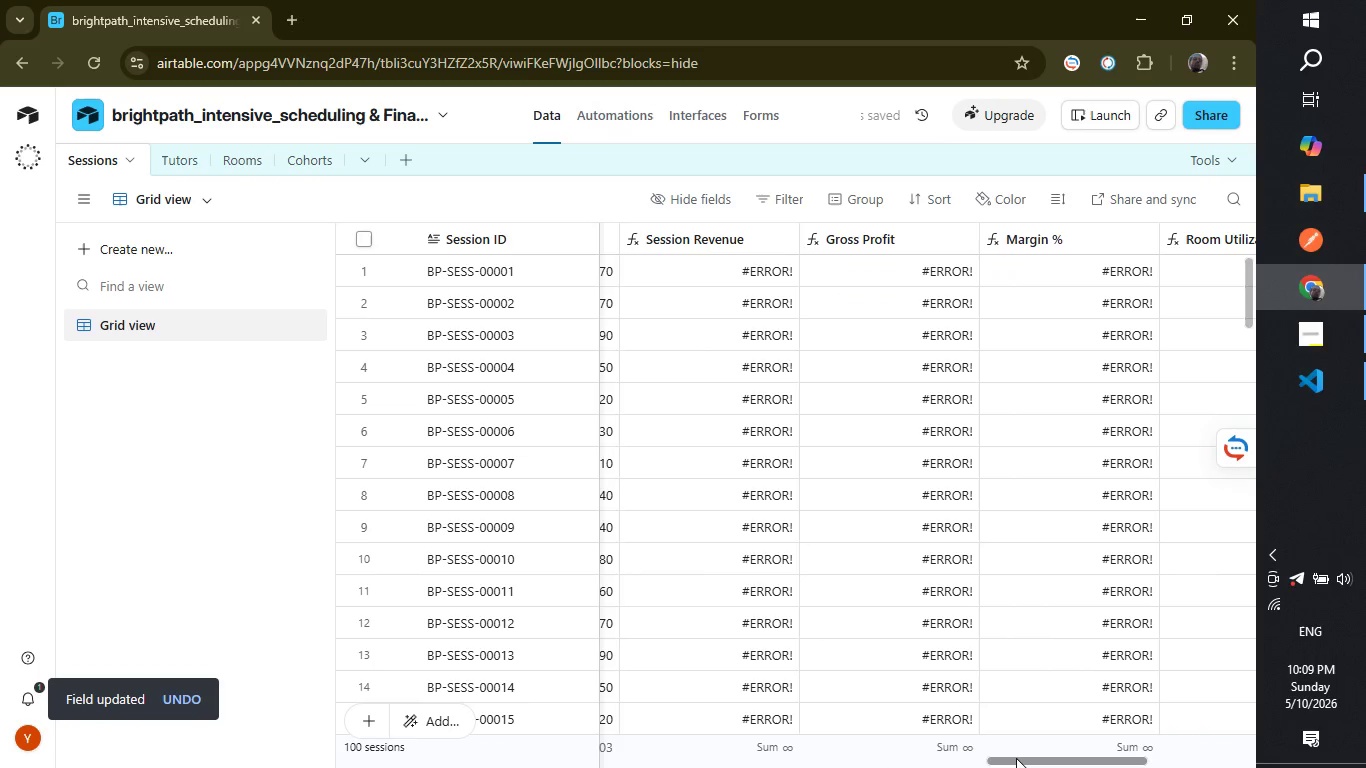 
left_click_drag(start_coordinate=[1014, 758], to_coordinate=[978, 758])
 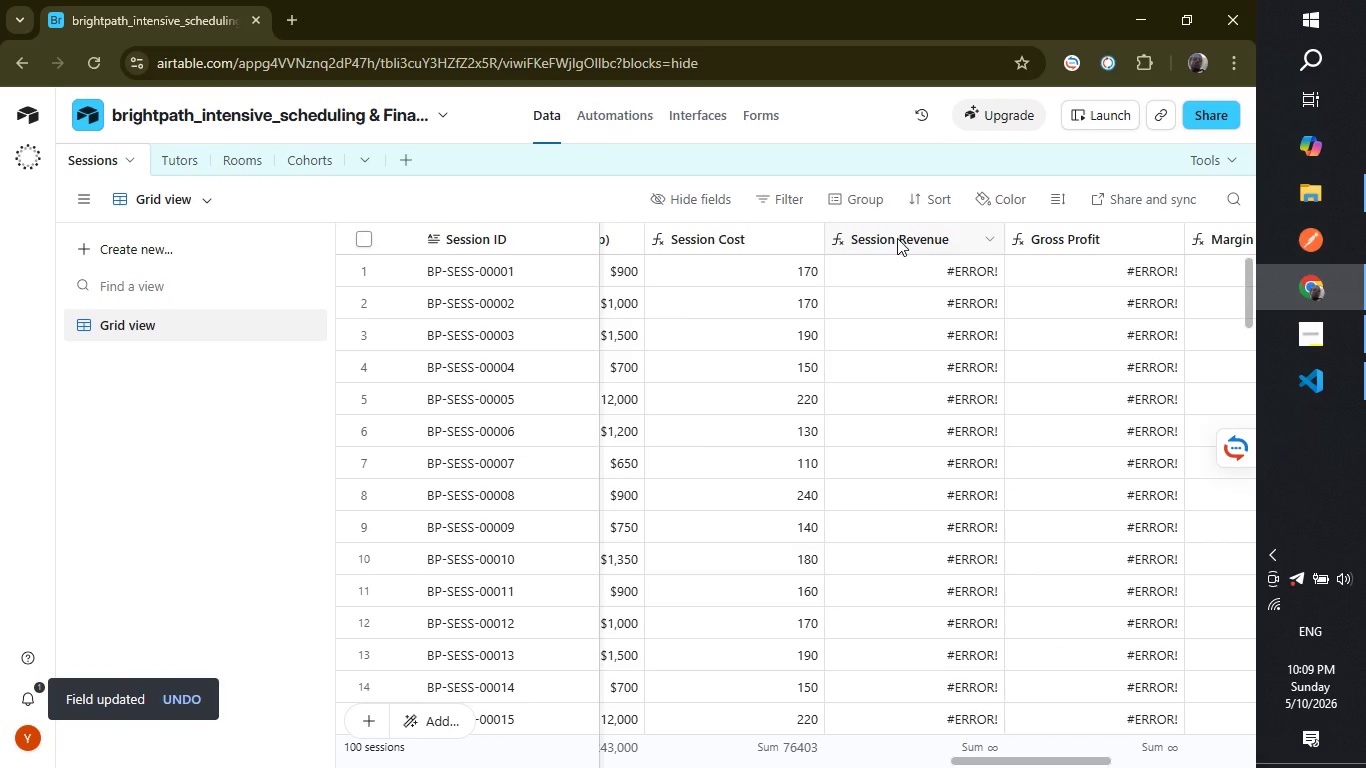 
double_click([897, 238])
 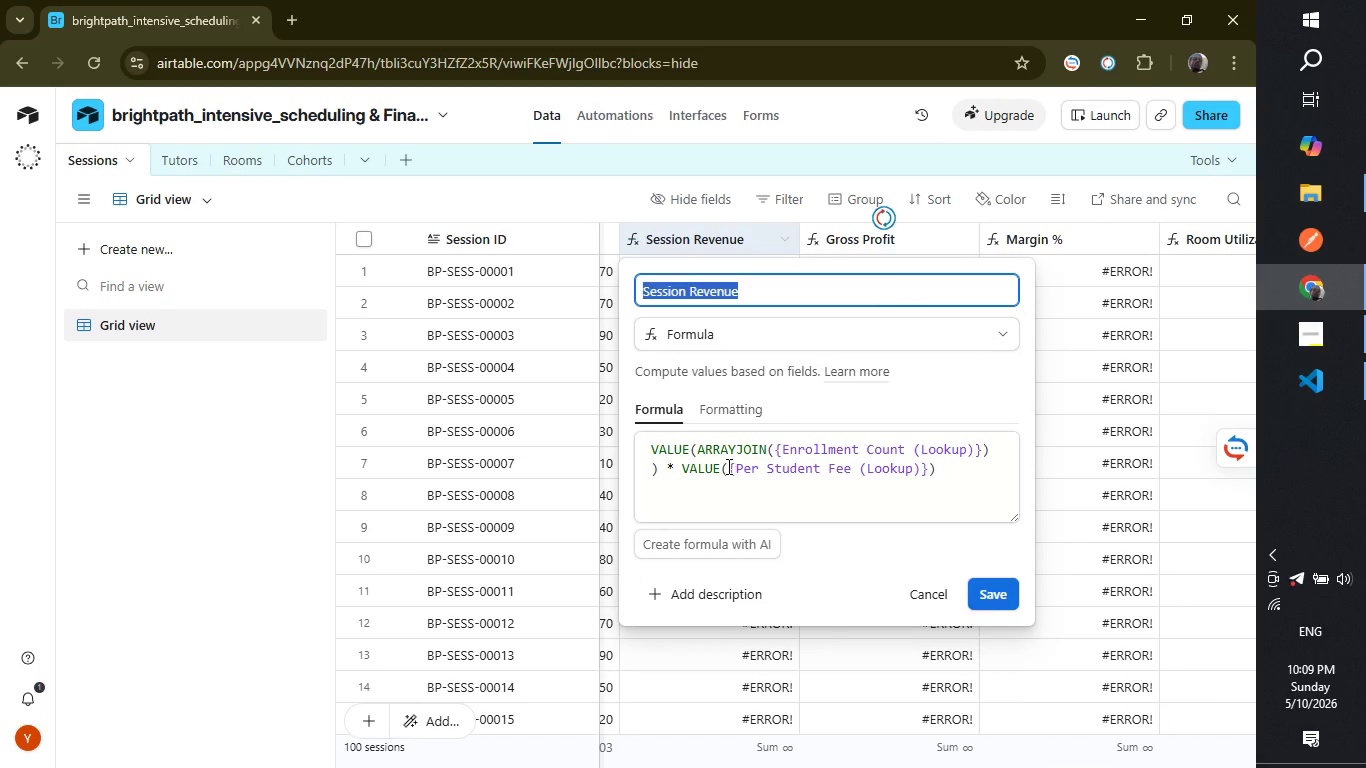 
left_click([727, 466])
 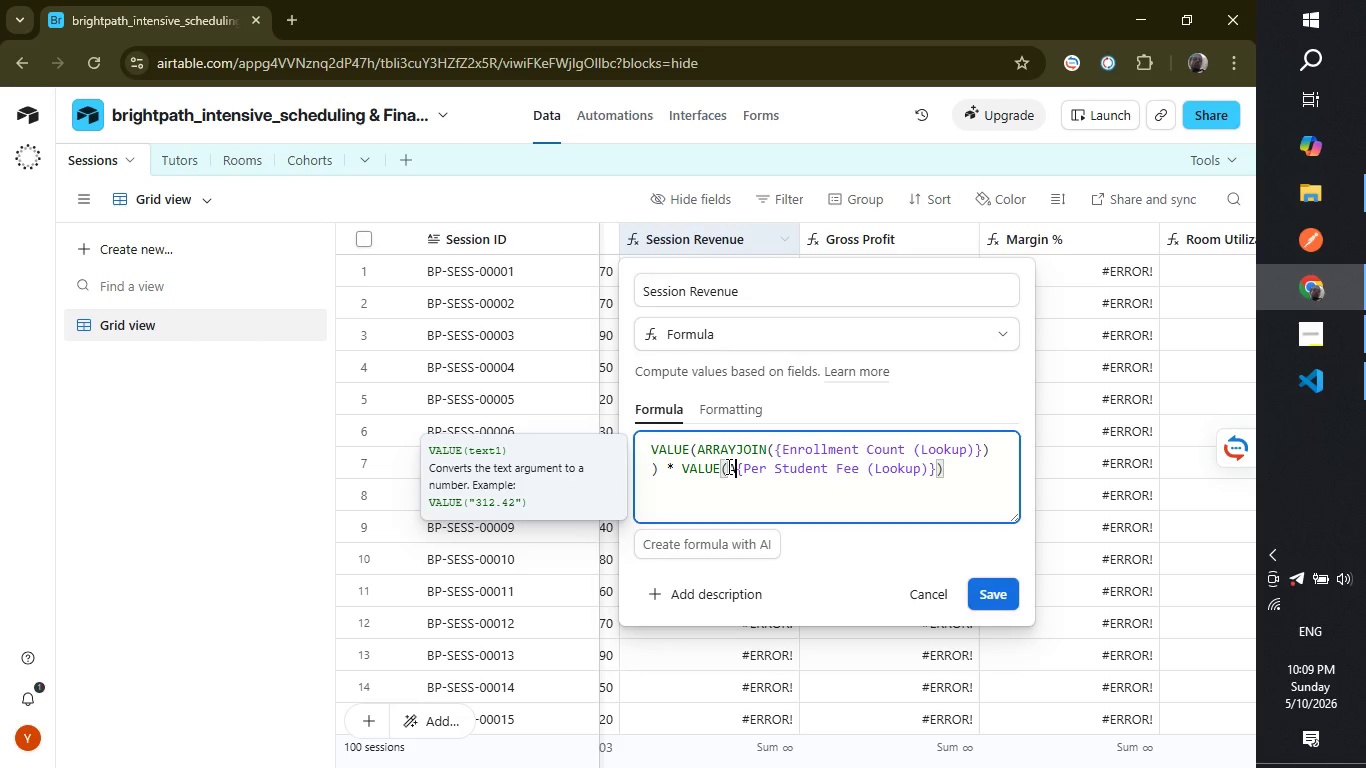 
type(ARRA)
 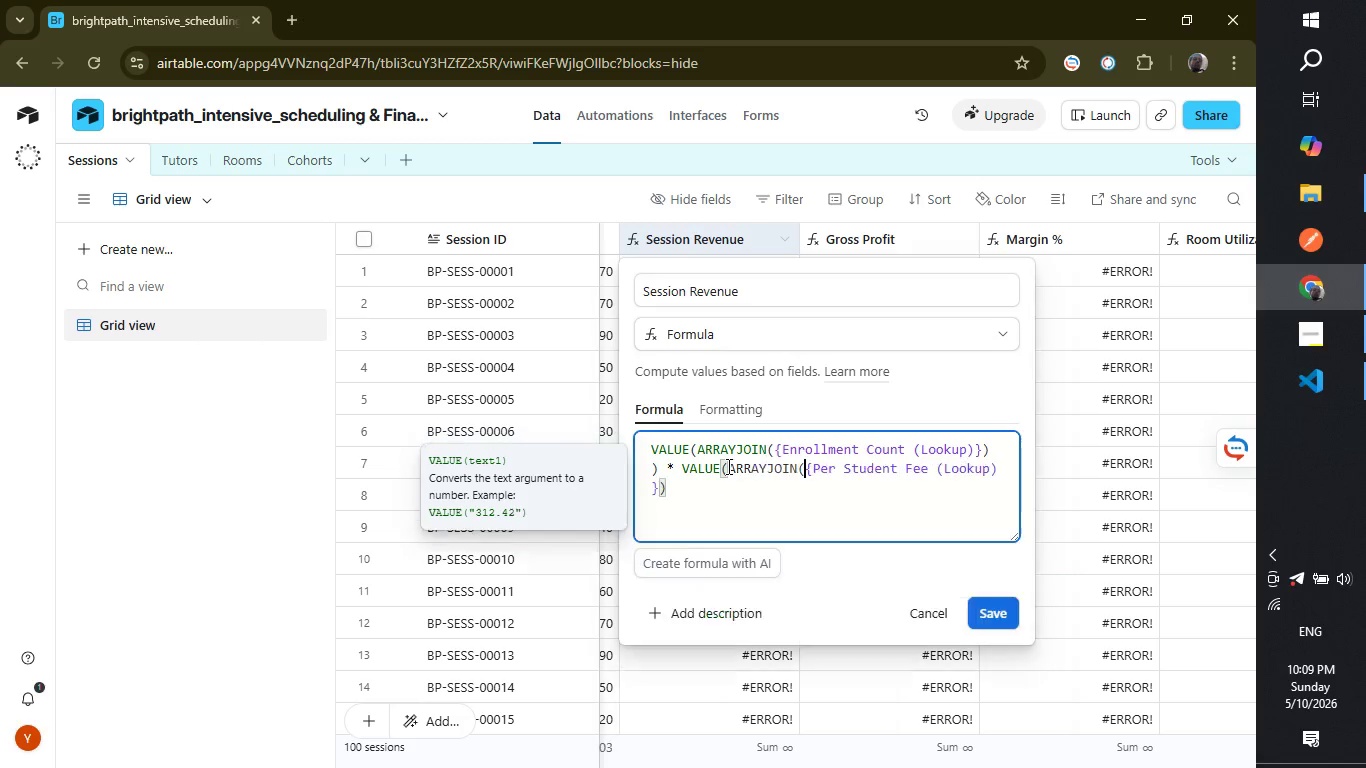 
key(Enter)
 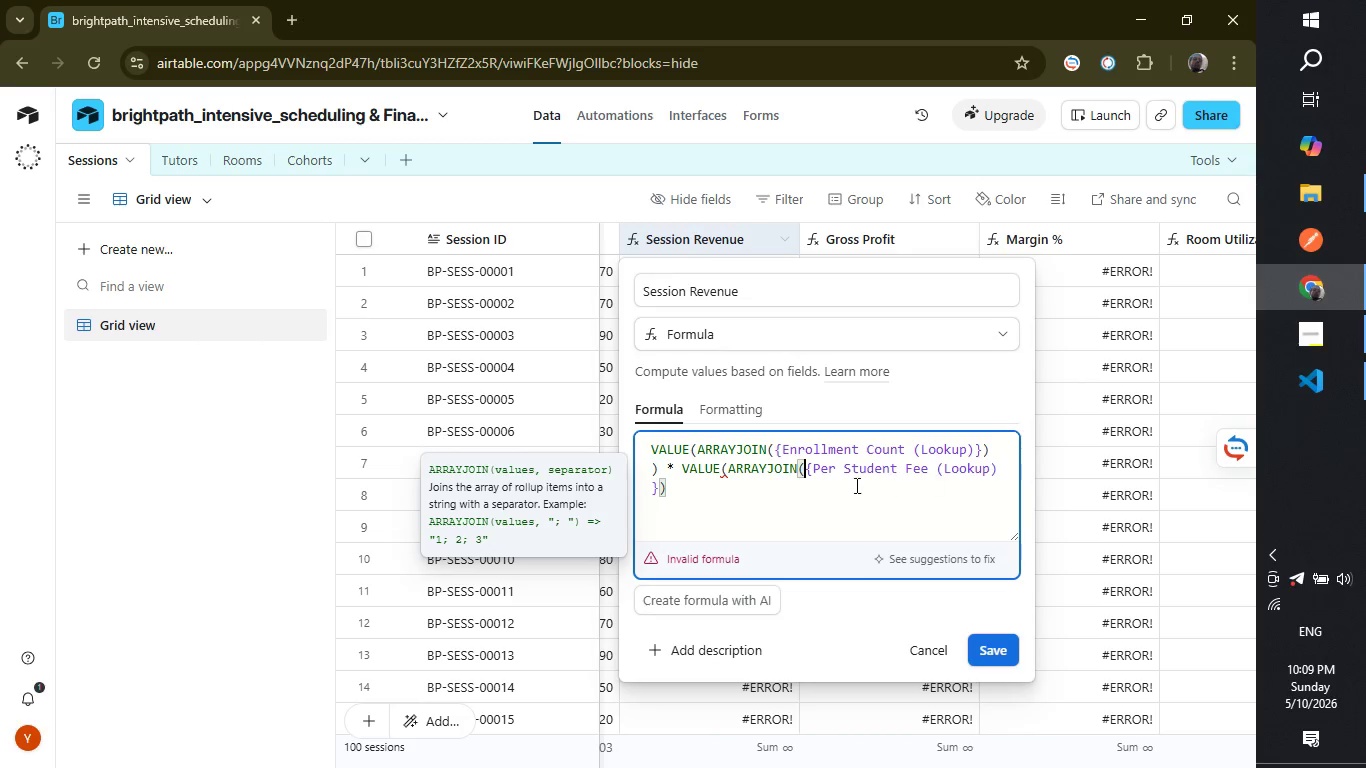 
wait(5.28)
 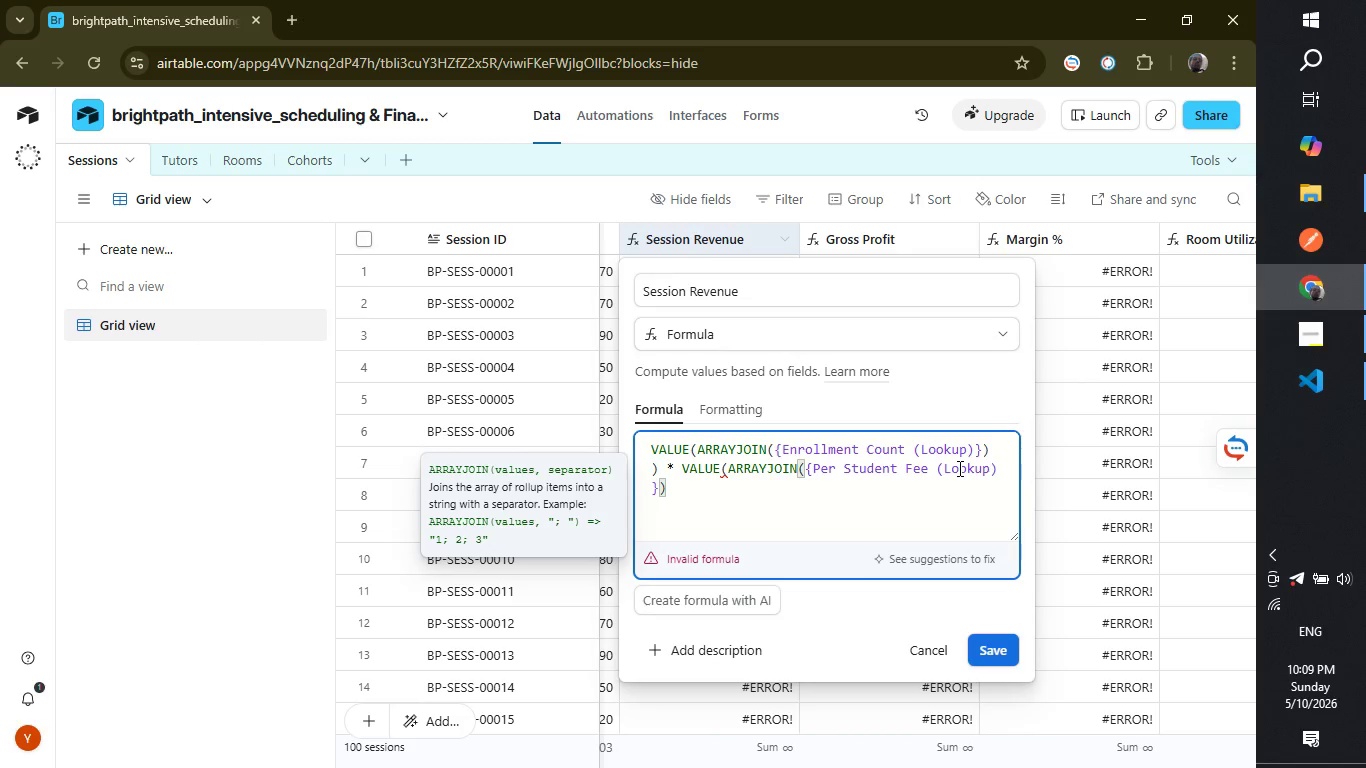 
left_click([815, 504])
 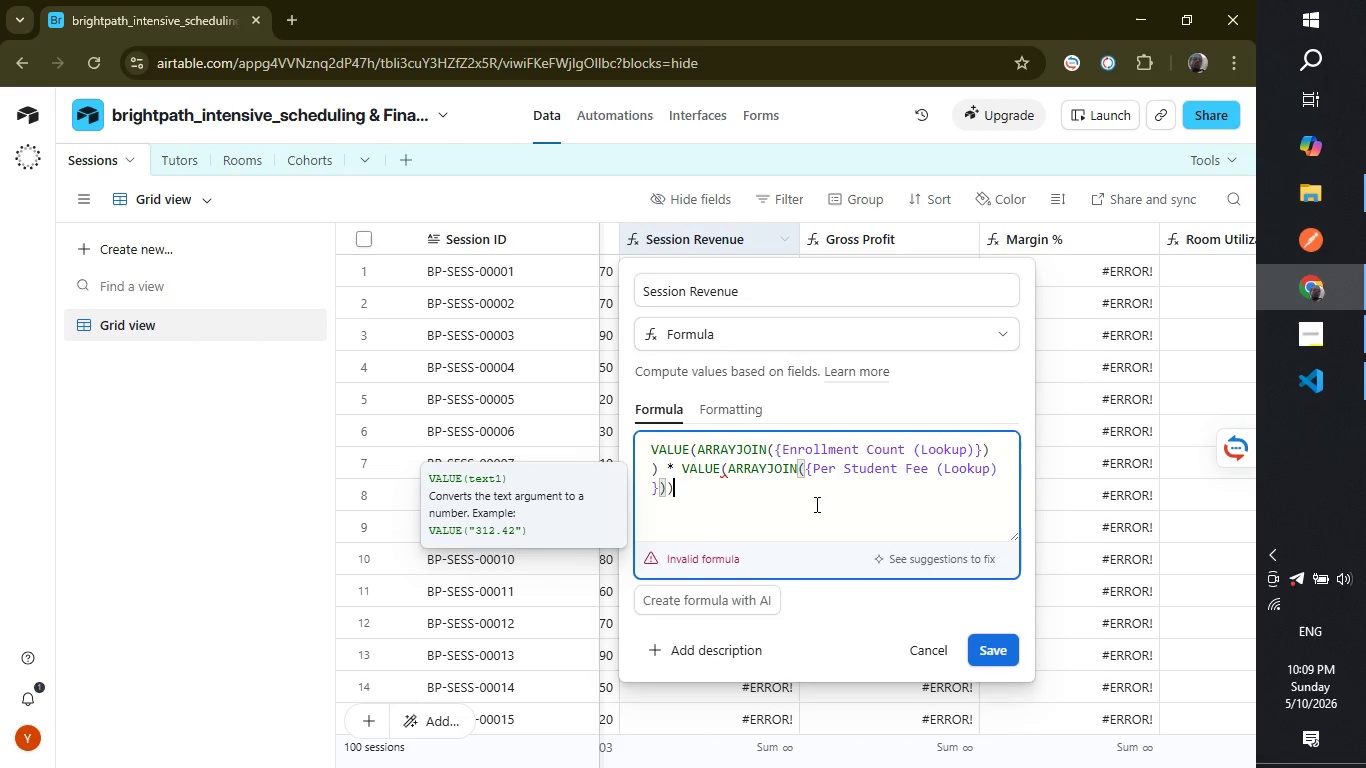 
key(Shift+ShiftLeft)
 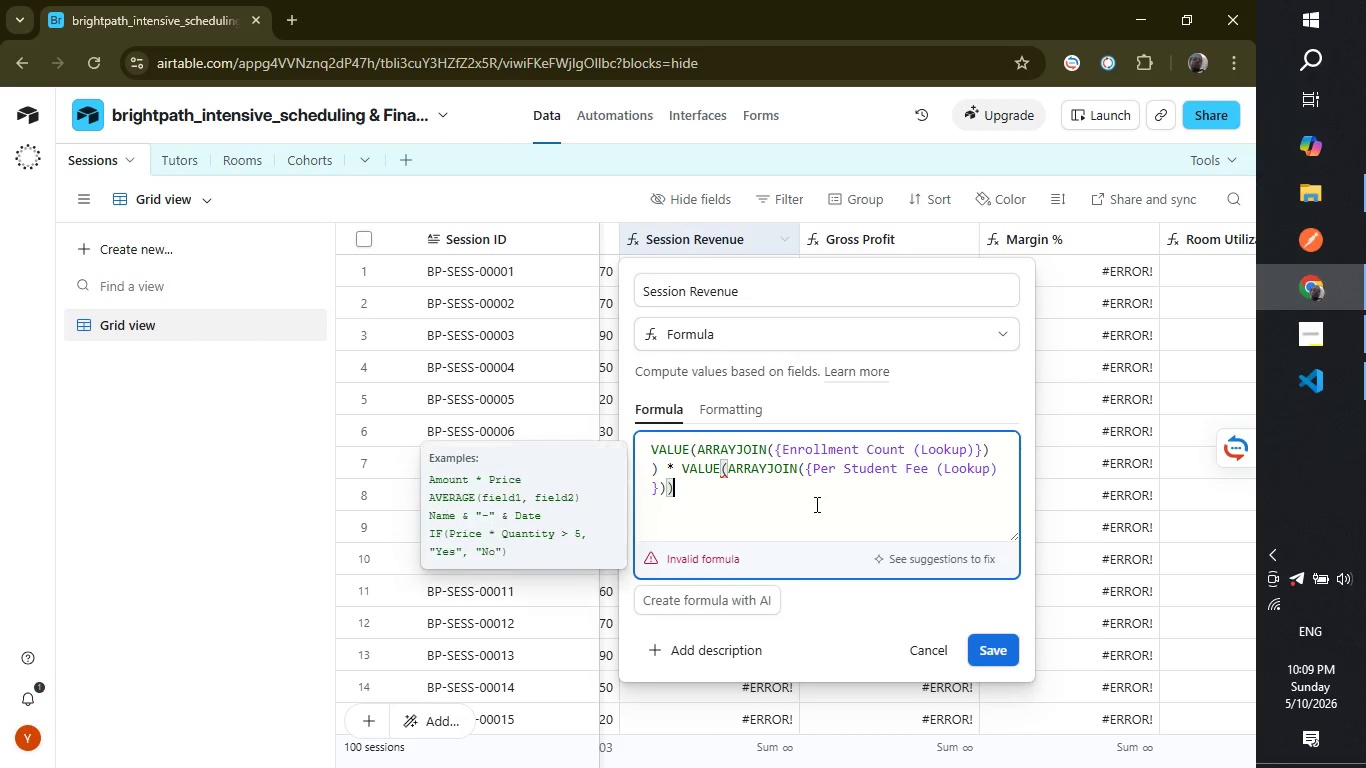 
key(Shift+0)
 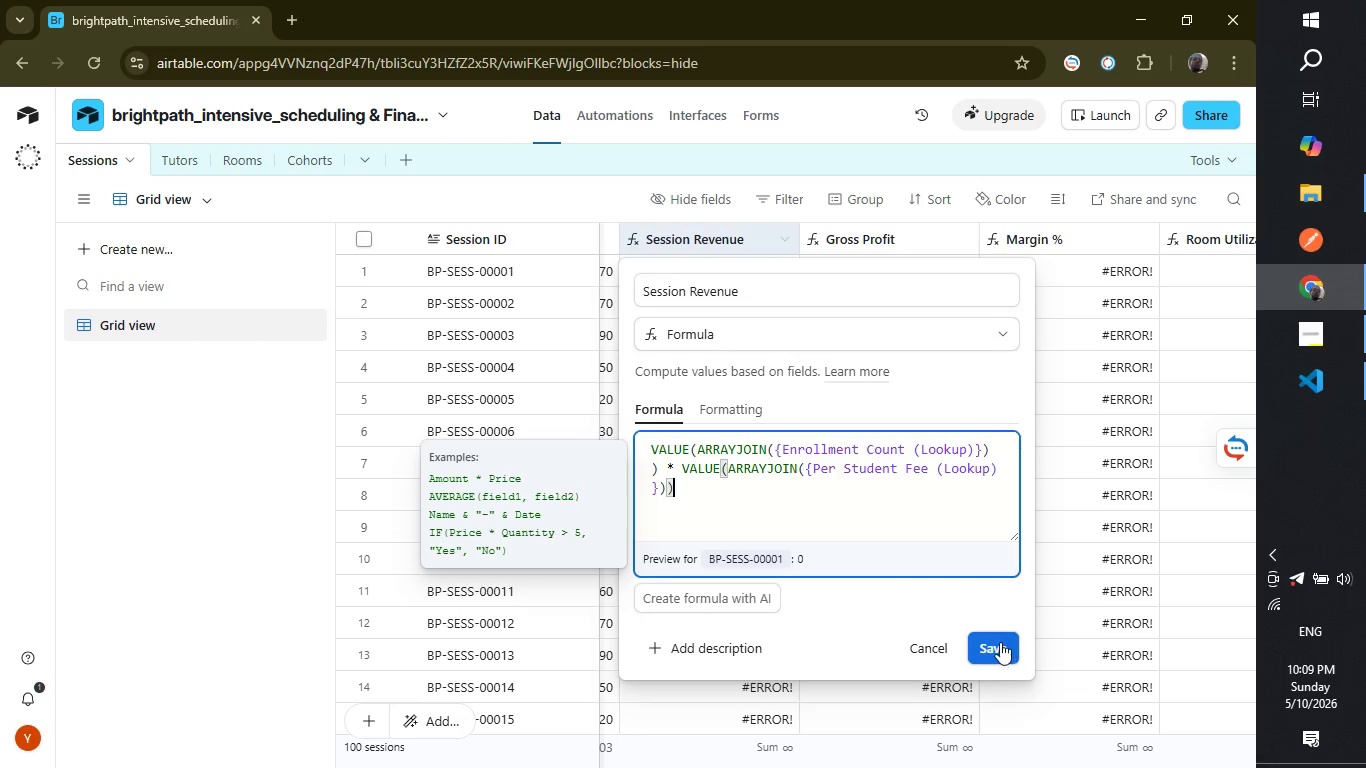 
left_click([1000, 642])
 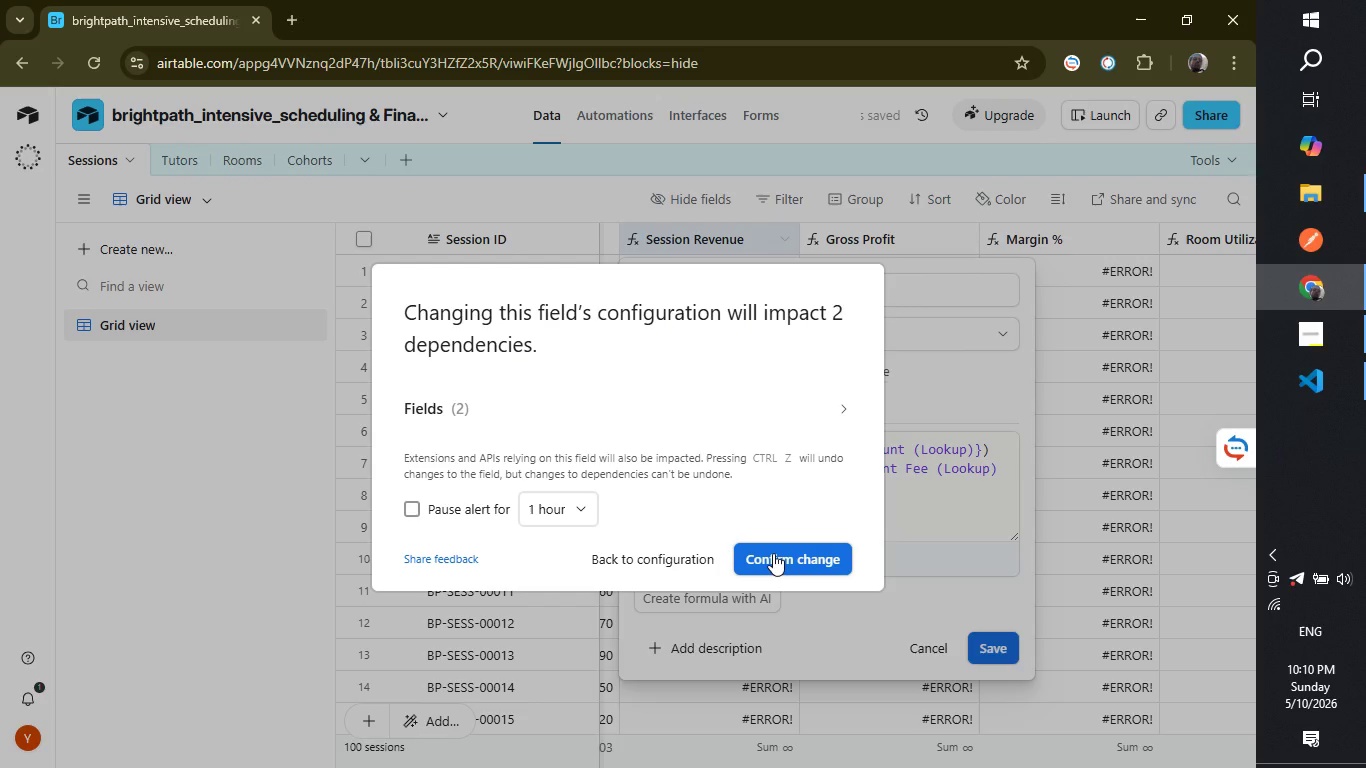 
left_click([773, 553])
 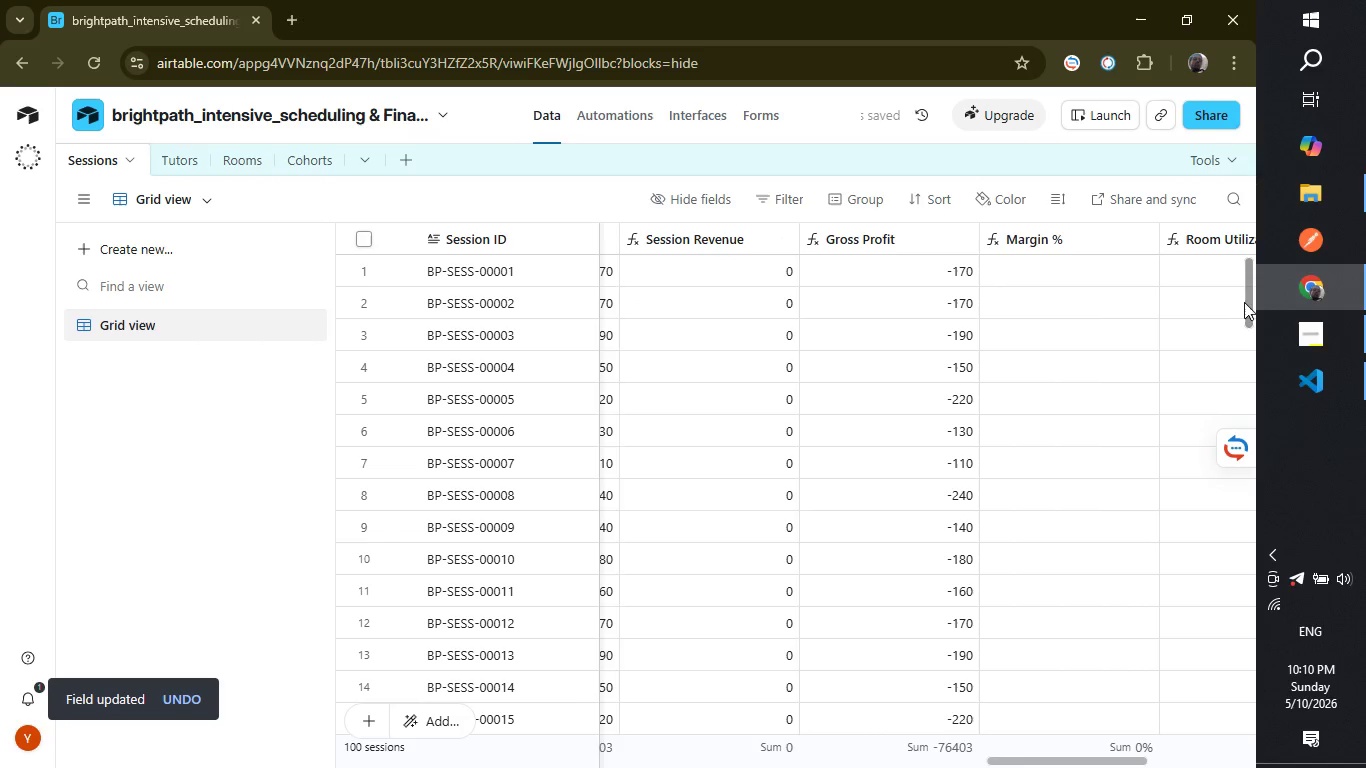 
left_click_drag(start_coordinate=[1248, 302], to_coordinate=[1180, 220])
 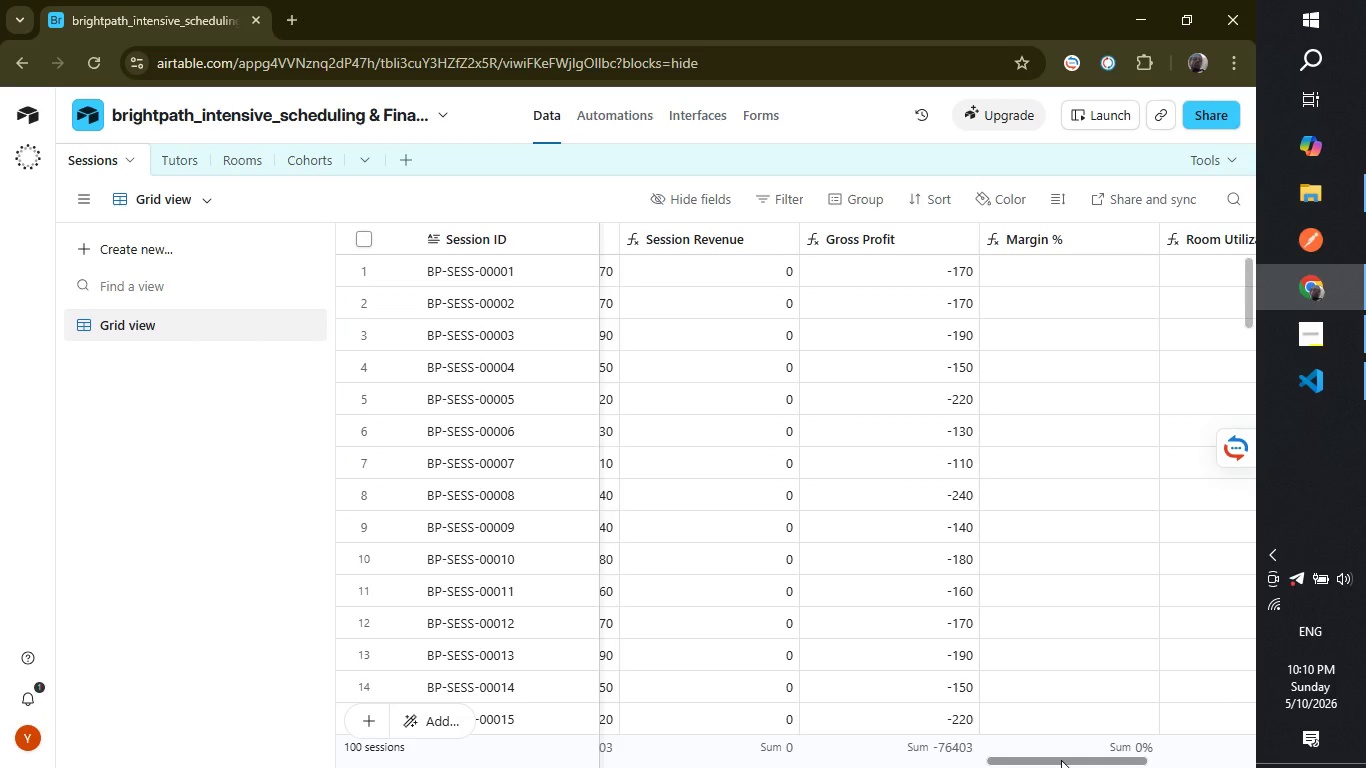 
left_click_drag(start_coordinate=[1061, 760], to_coordinate=[1032, 760])
 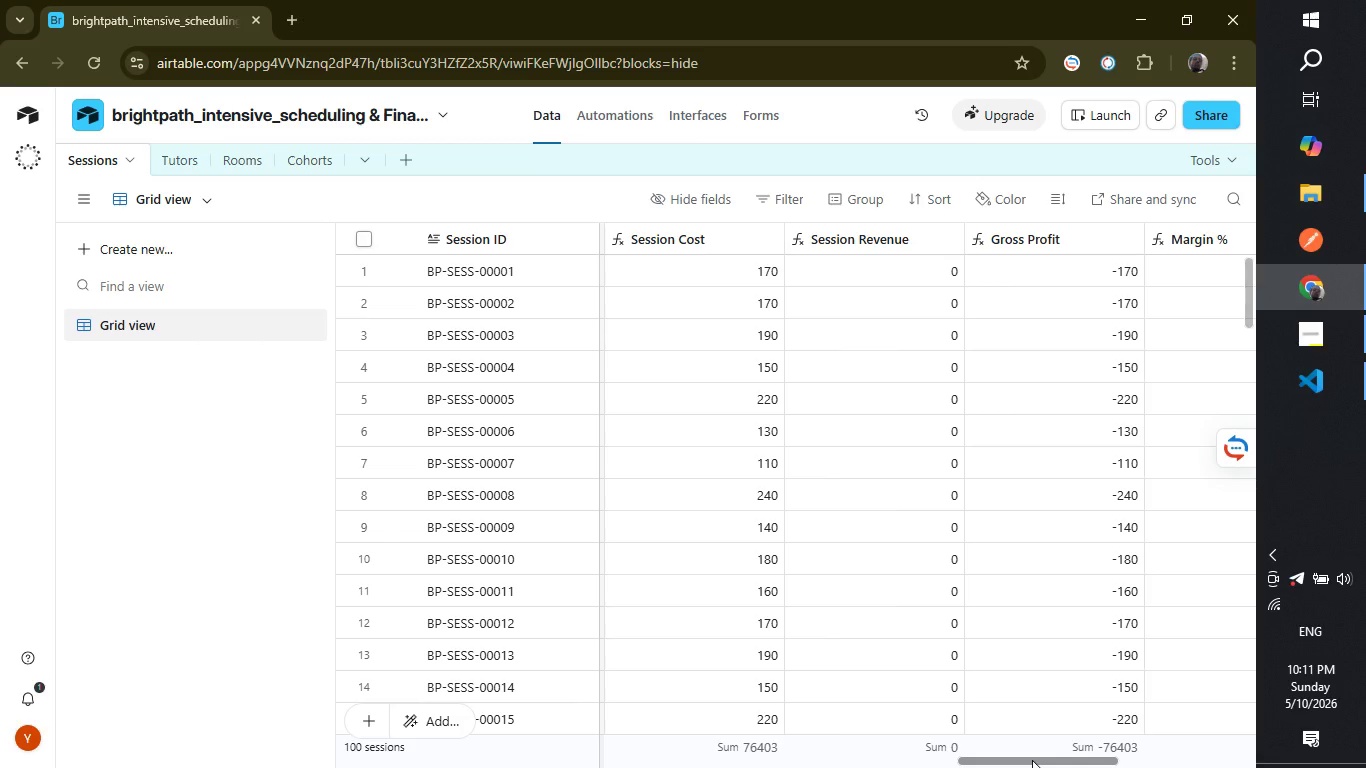 
wait(51.41)
 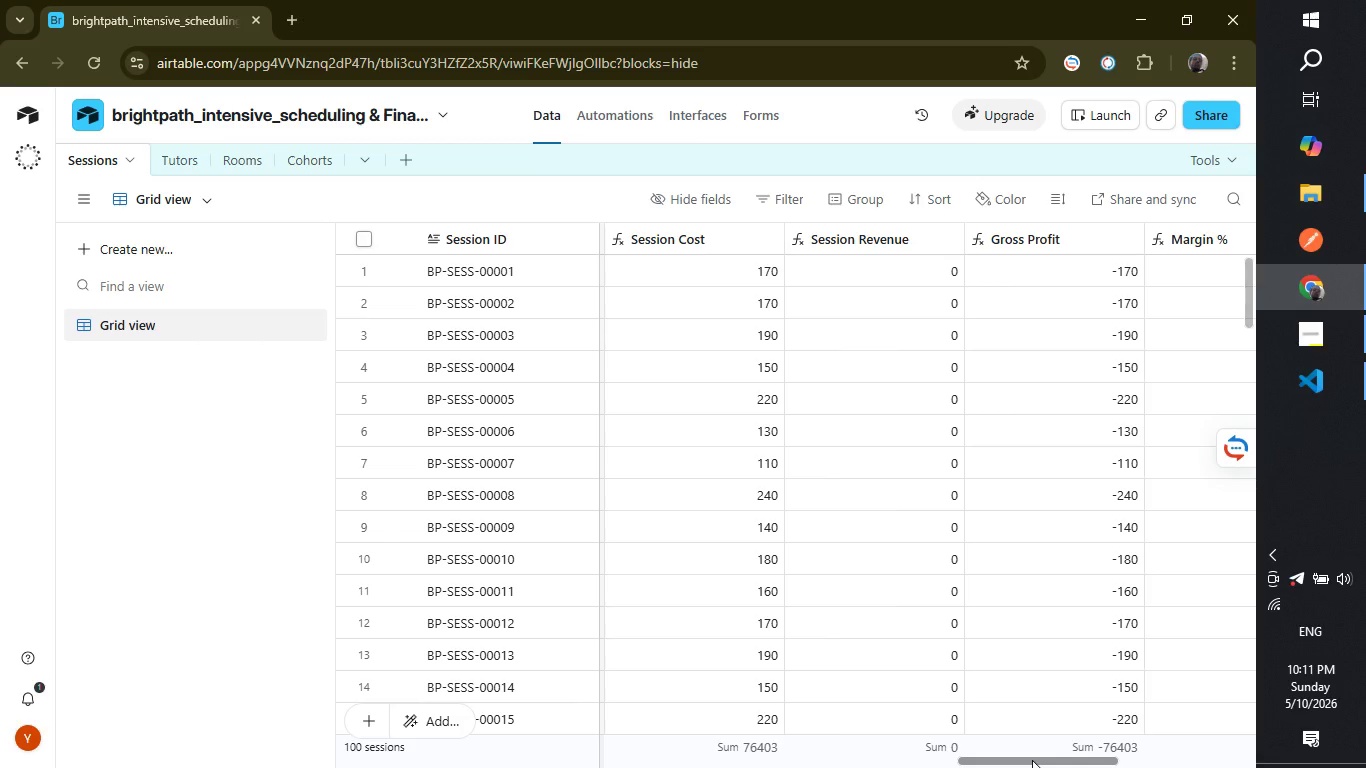 
double_click([897, 233])
 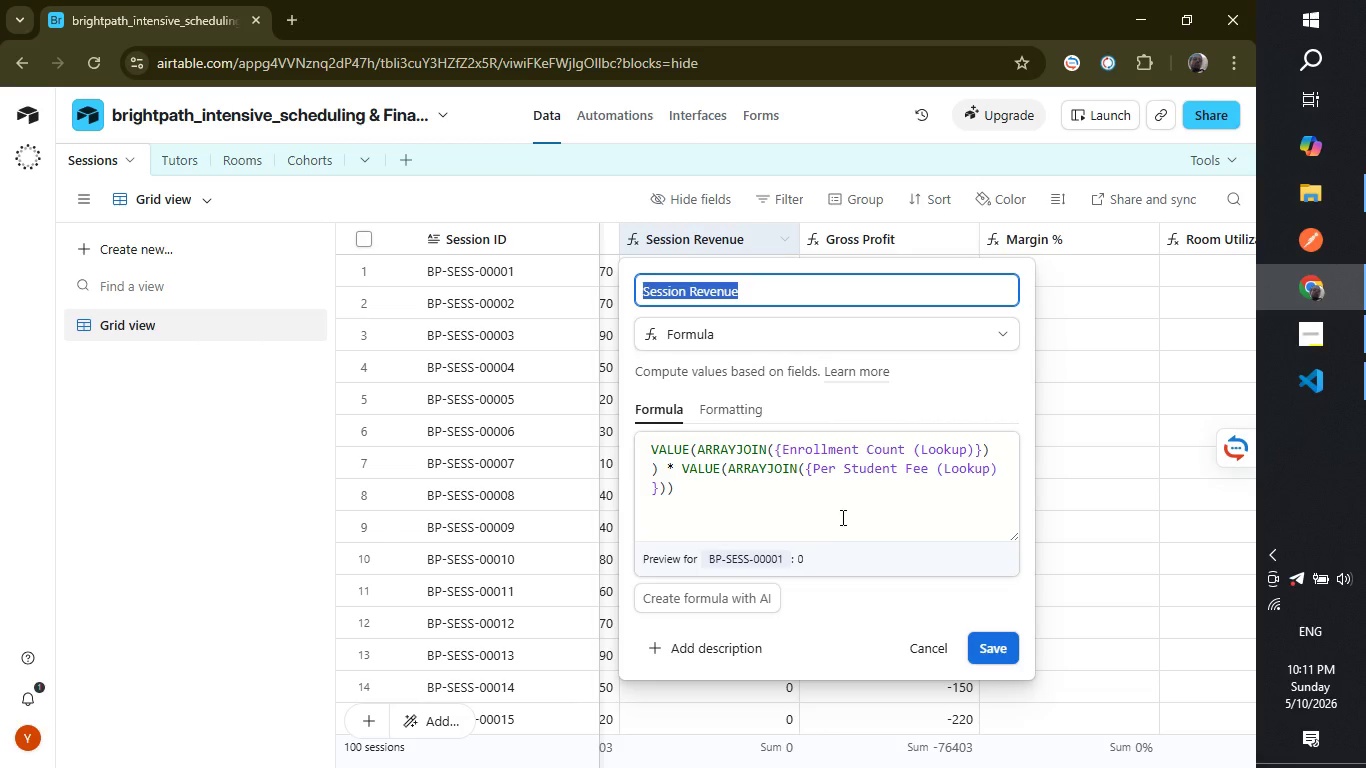 
wait(26.56)
 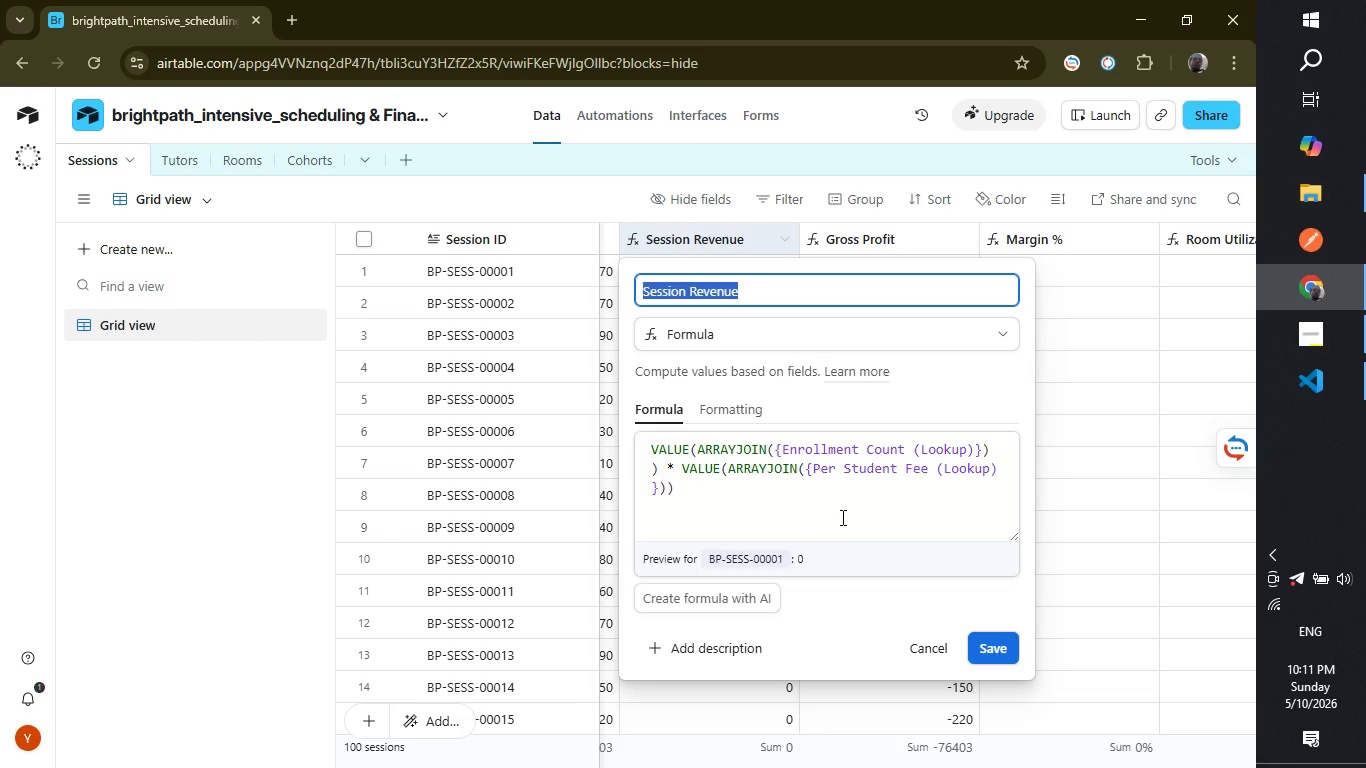 
left_click([721, 496])
 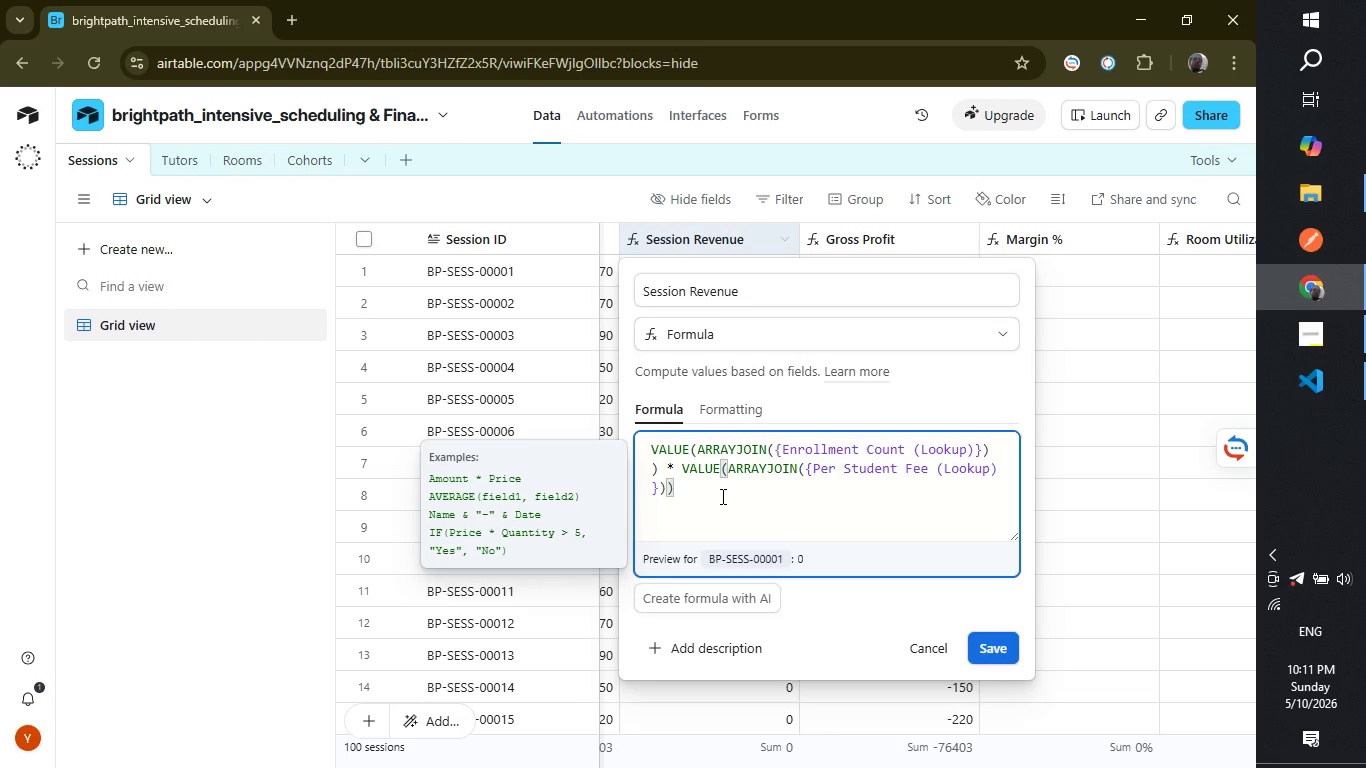 
key(Comma)
 